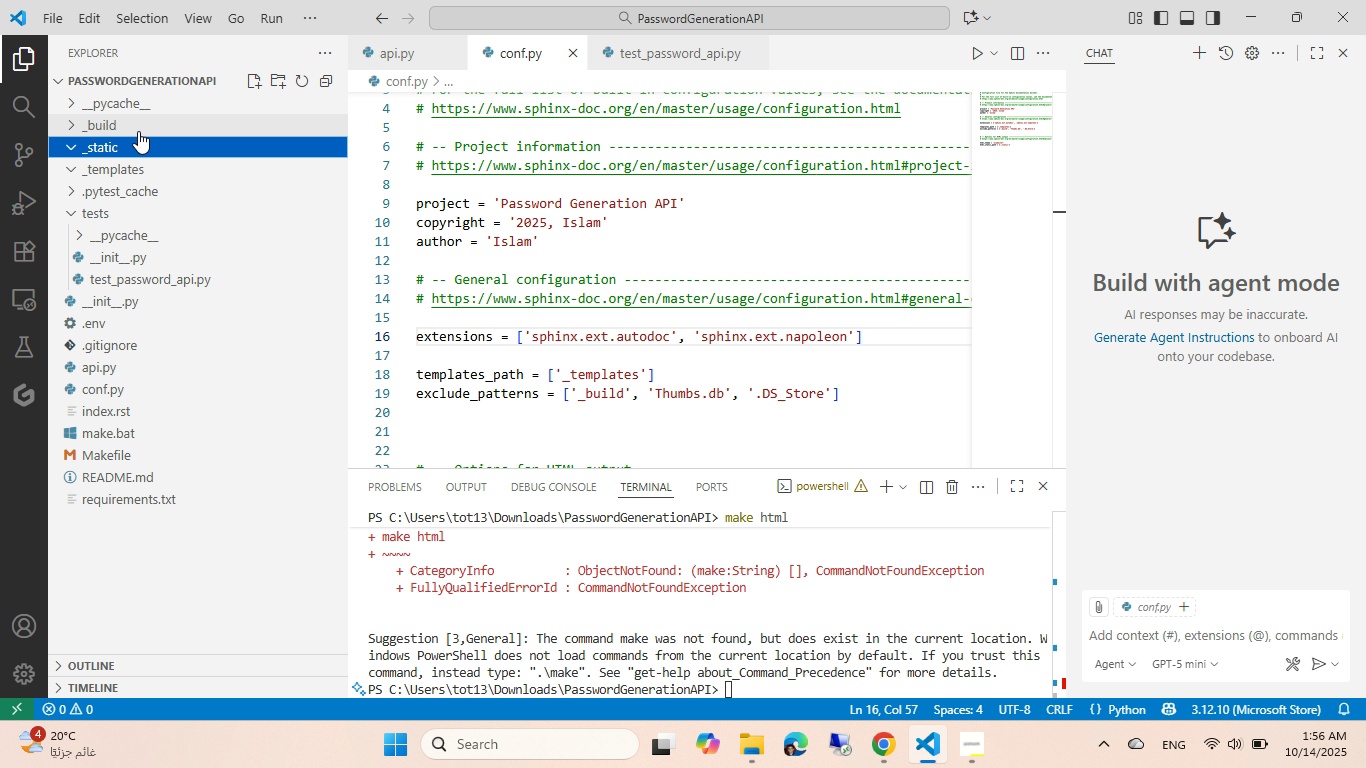 
double_click([142, 125])
 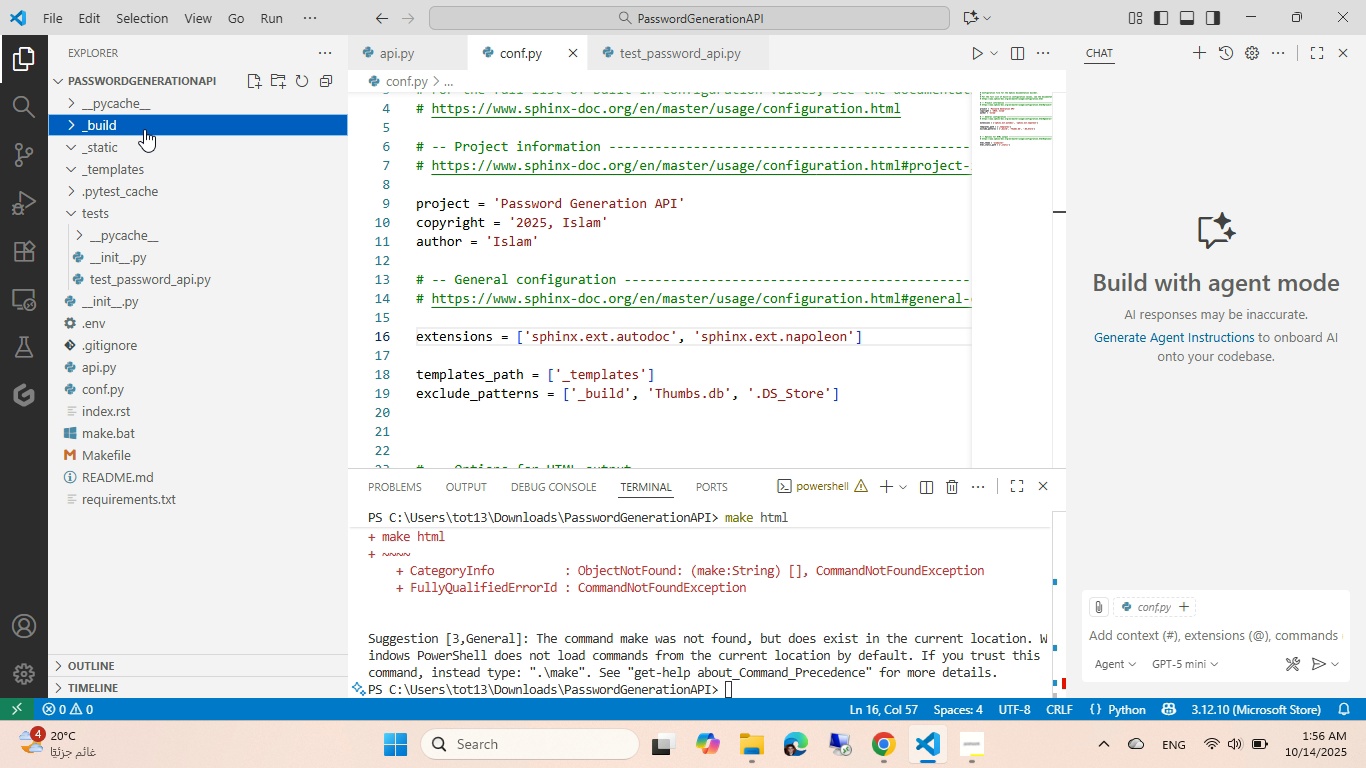 
double_click([145, 141])
 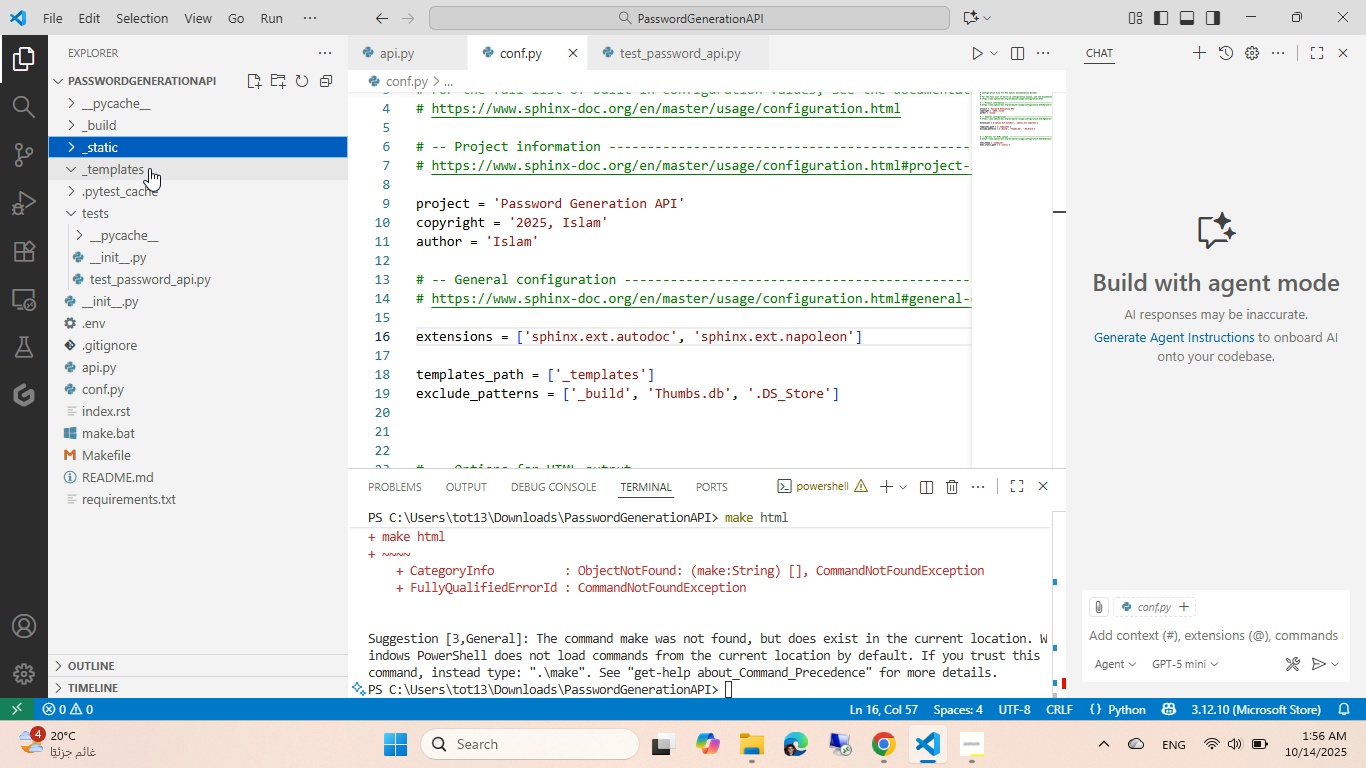 
left_click([149, 168])
 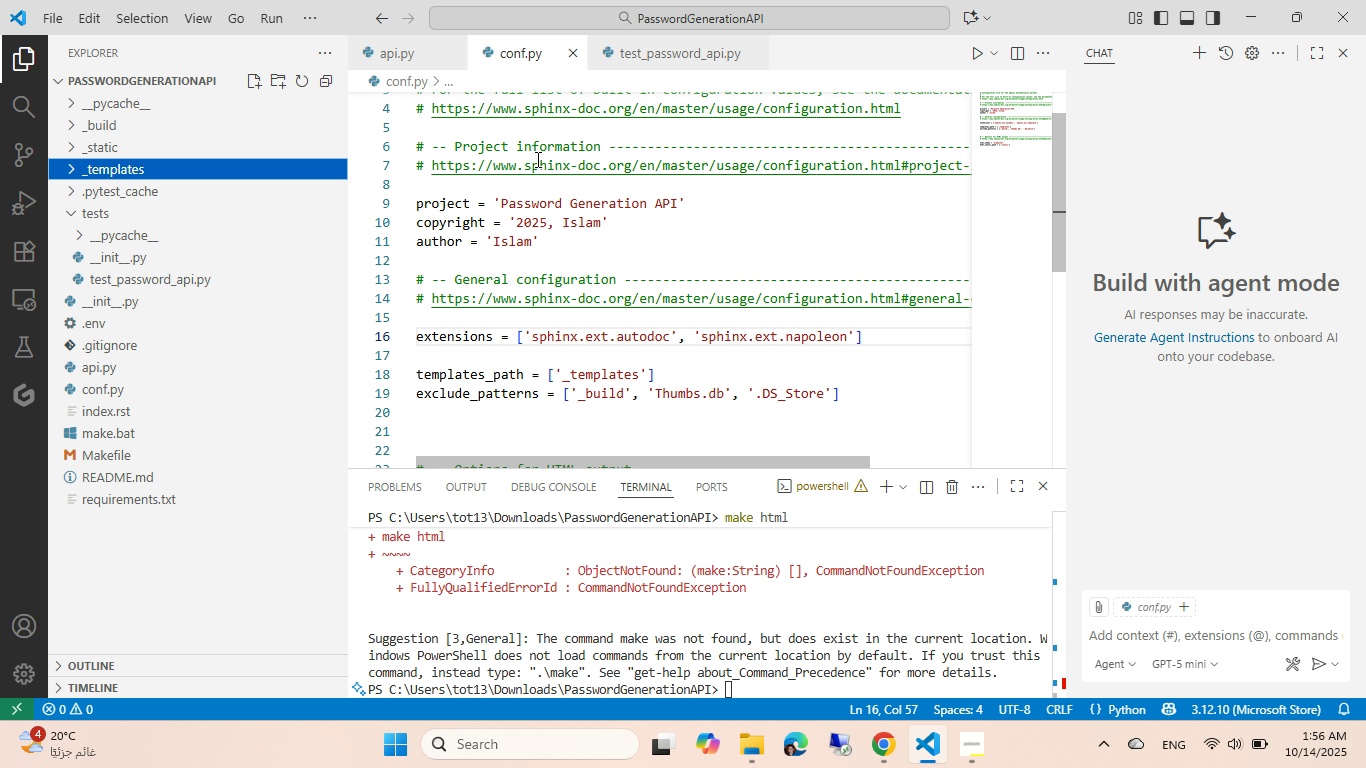 
scroll: coordinate [649, 303], scroll_direction: down, amount: 5.0
 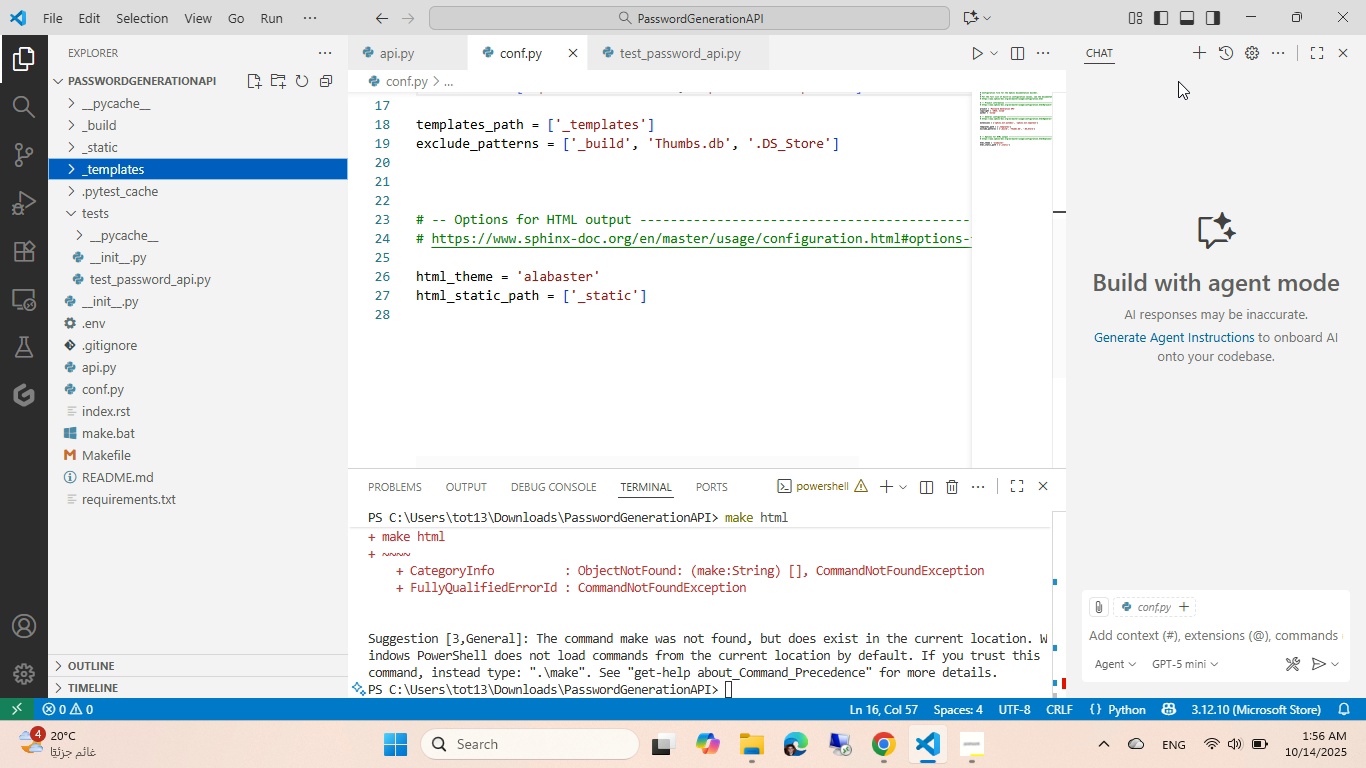 
left_click([132, 448])
 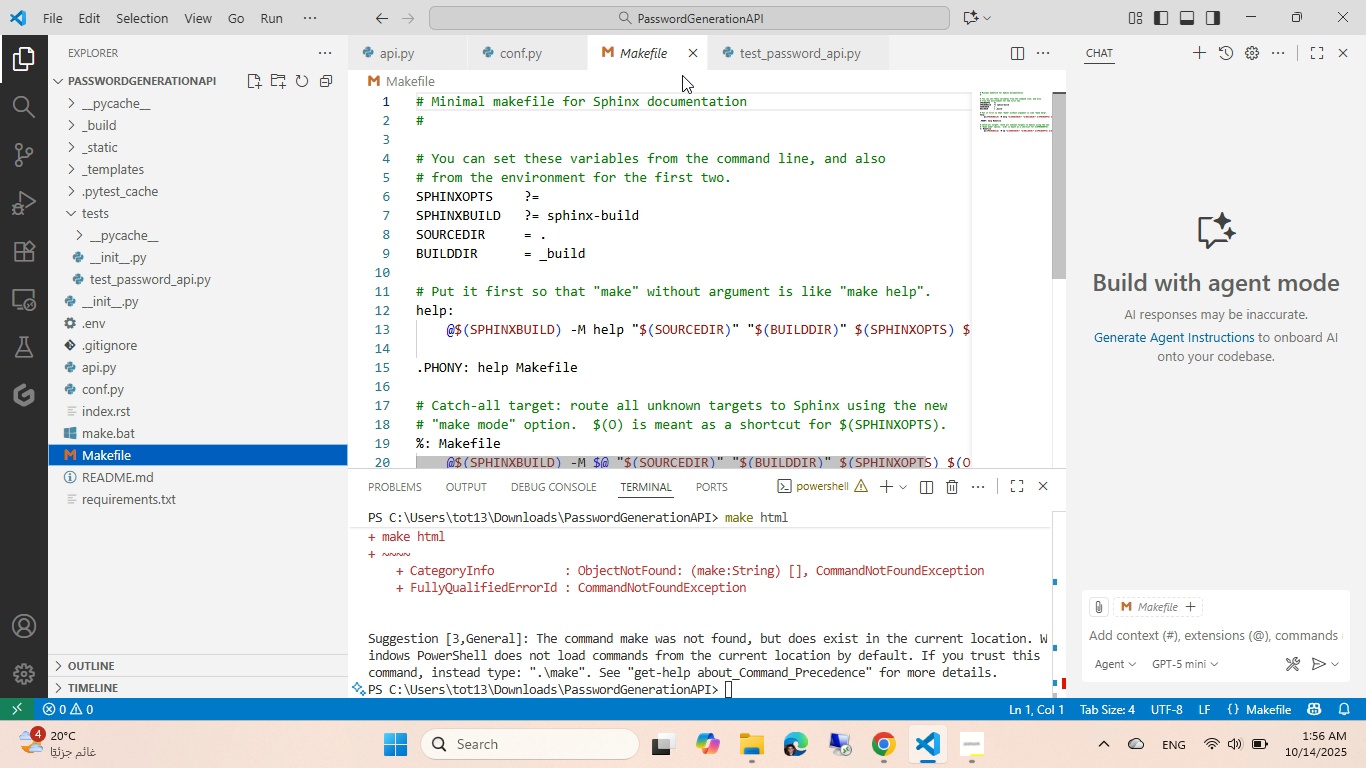 
wait(5.64)
 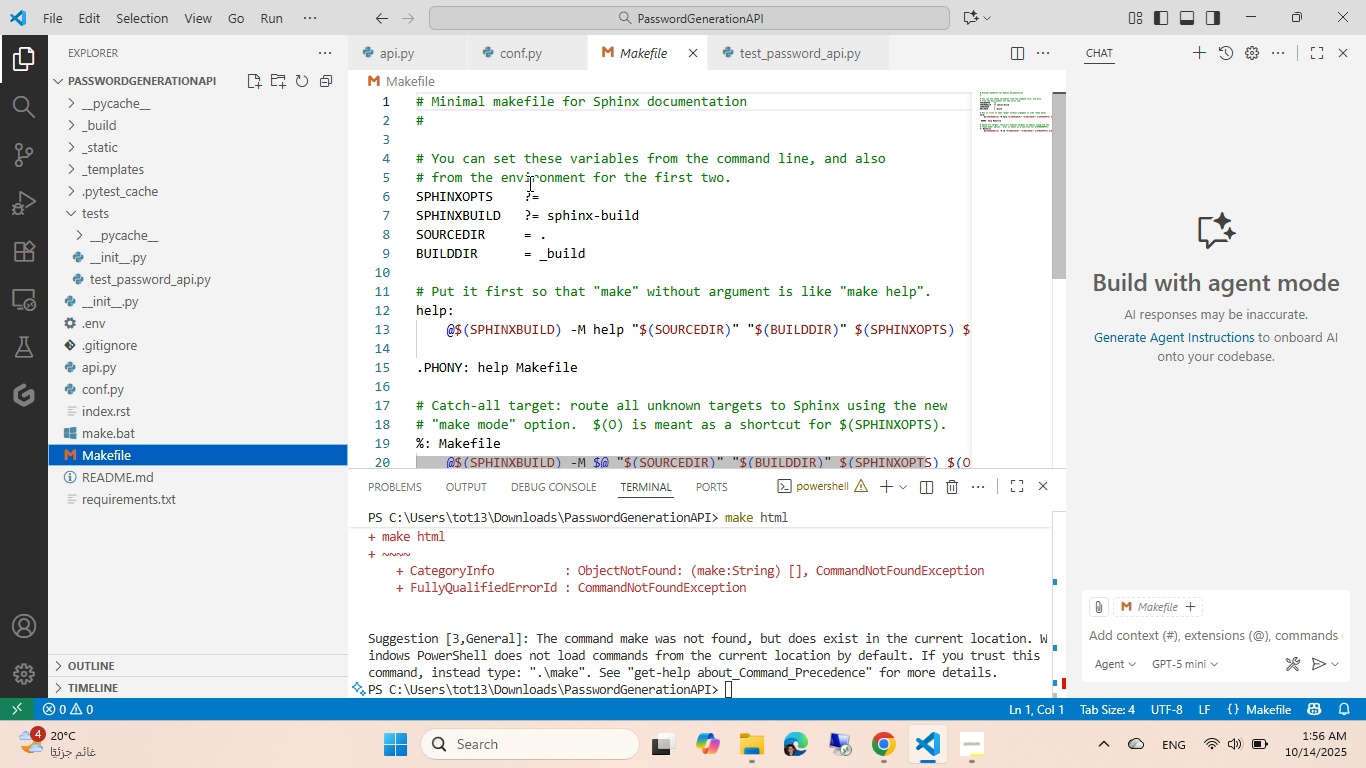 
left_click([693, 56])
 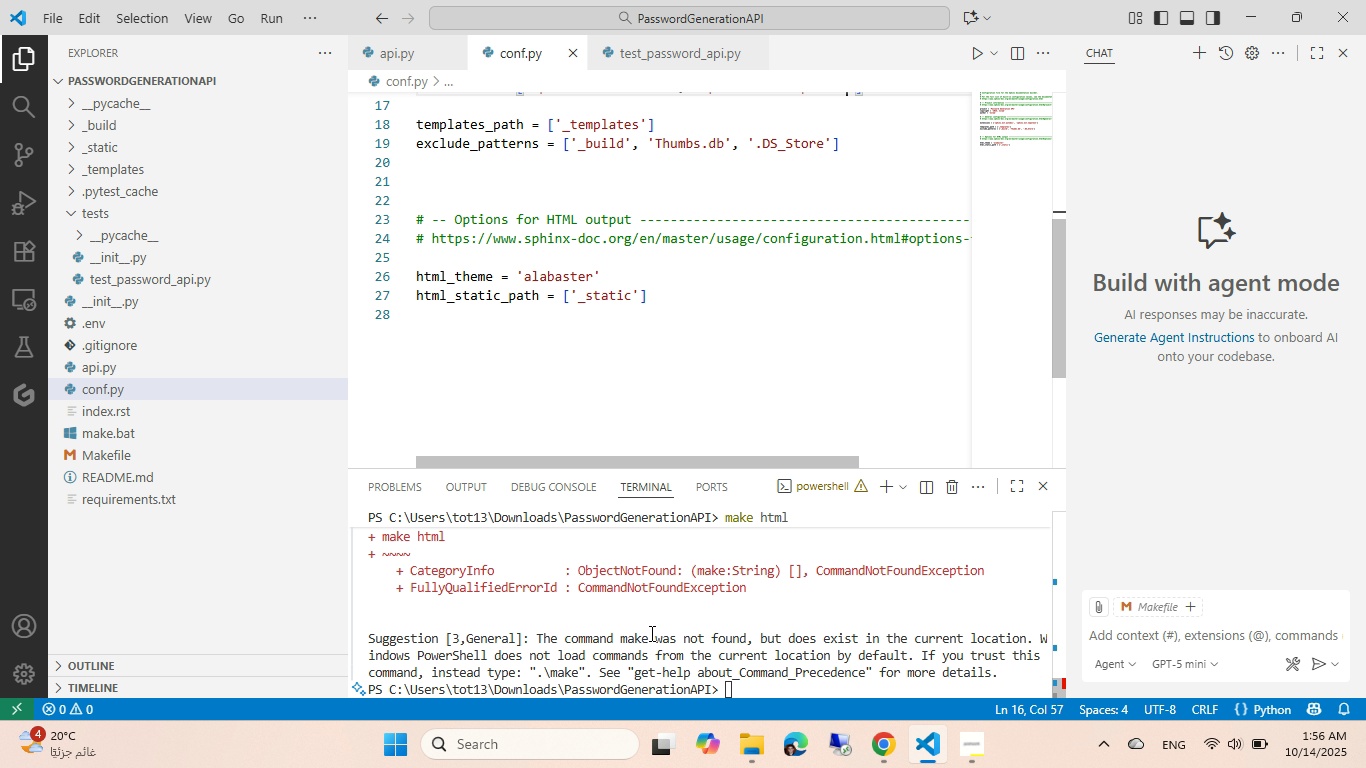 
left_click([650, 633])
 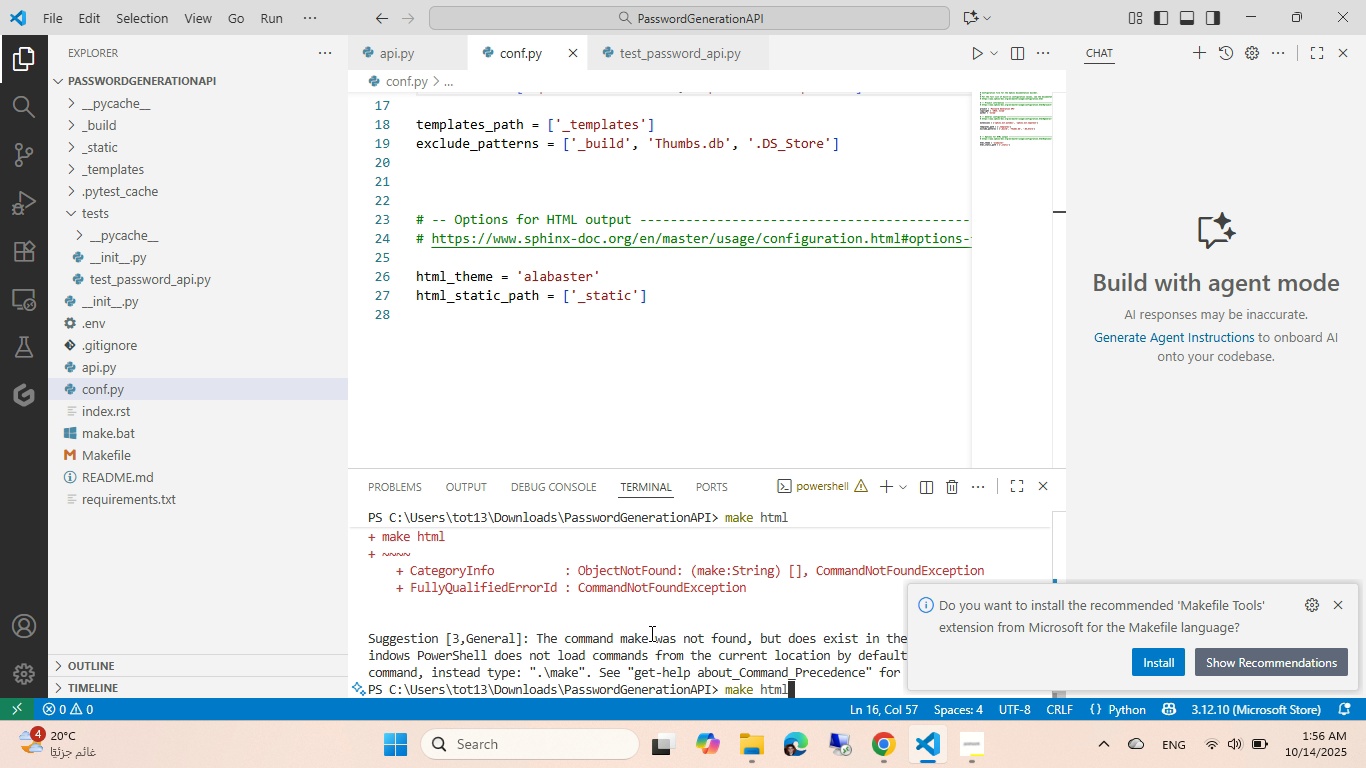 
key(ArrowUp)
 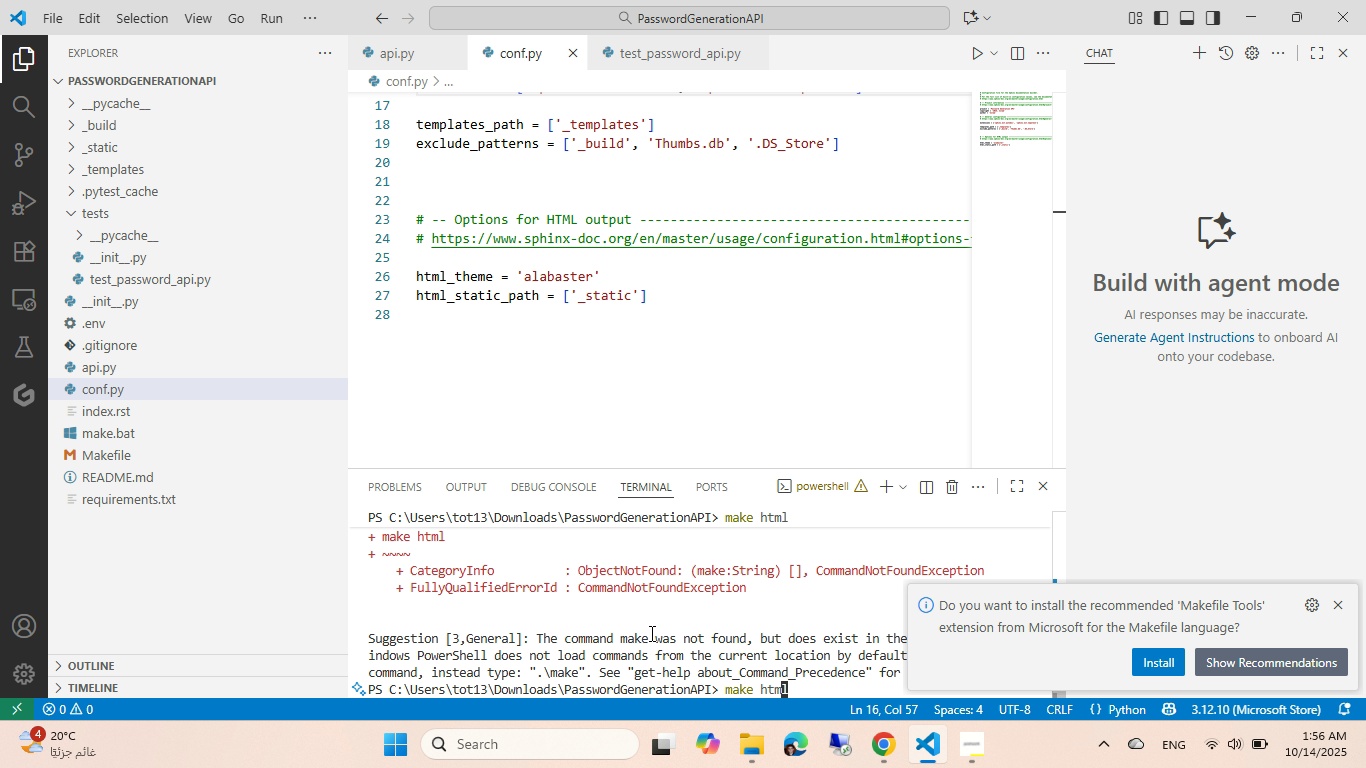 
hold_key(key=ArrowLeft, duration=0.75)
 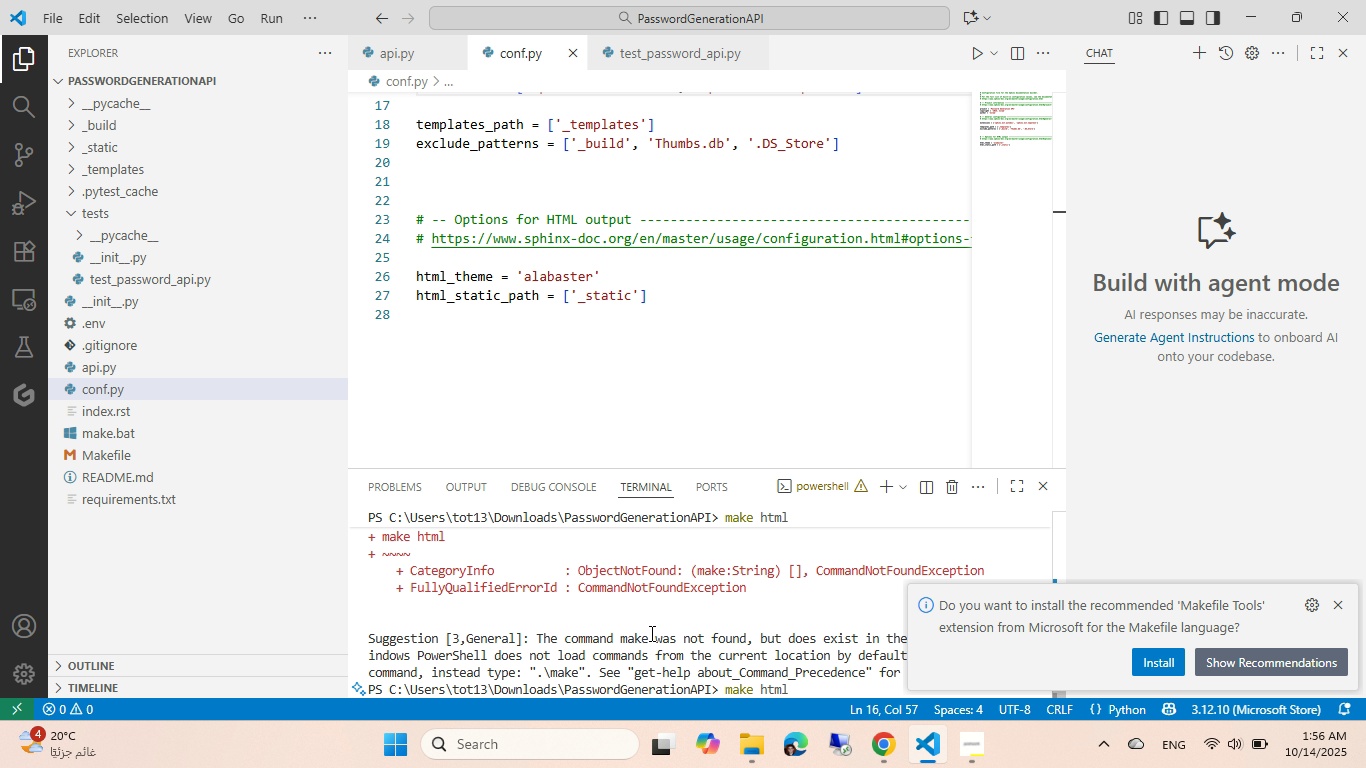 
key(Period)
 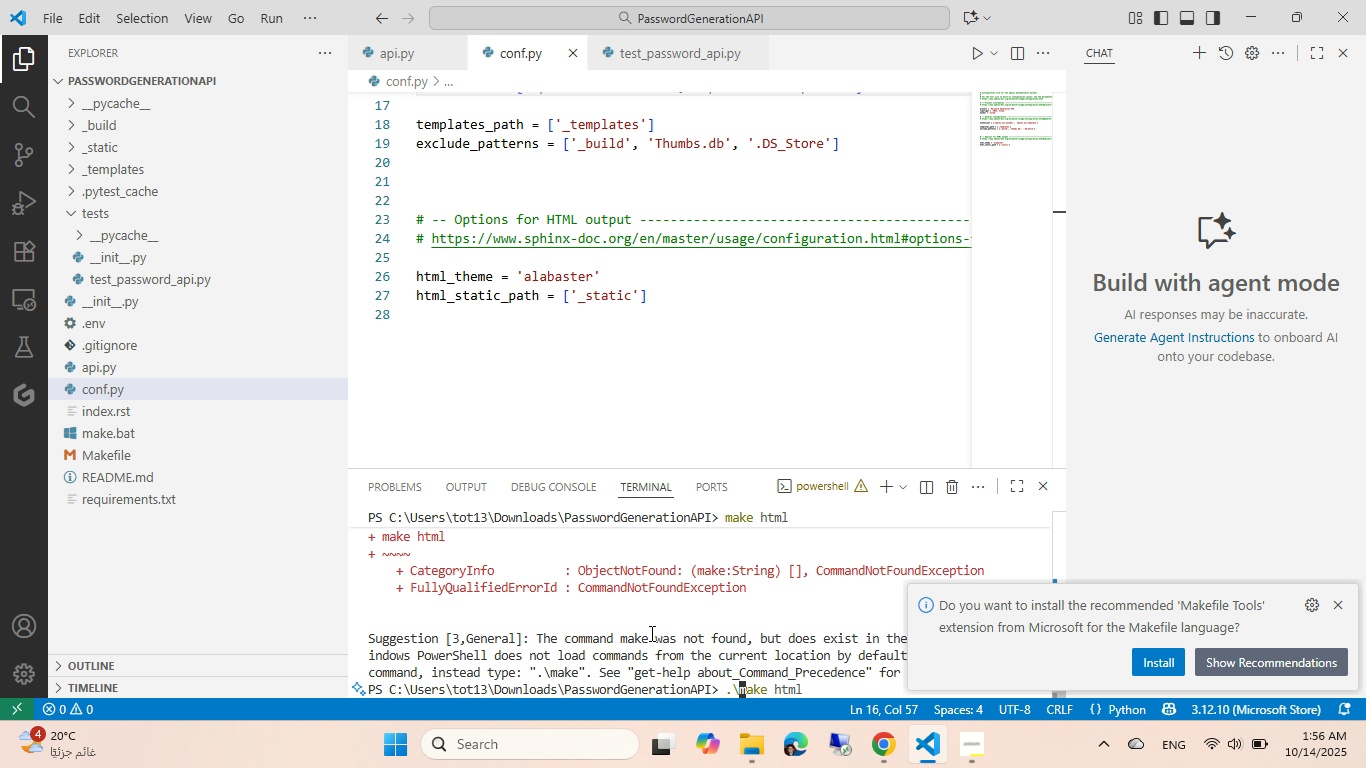 
key(Backslash)
 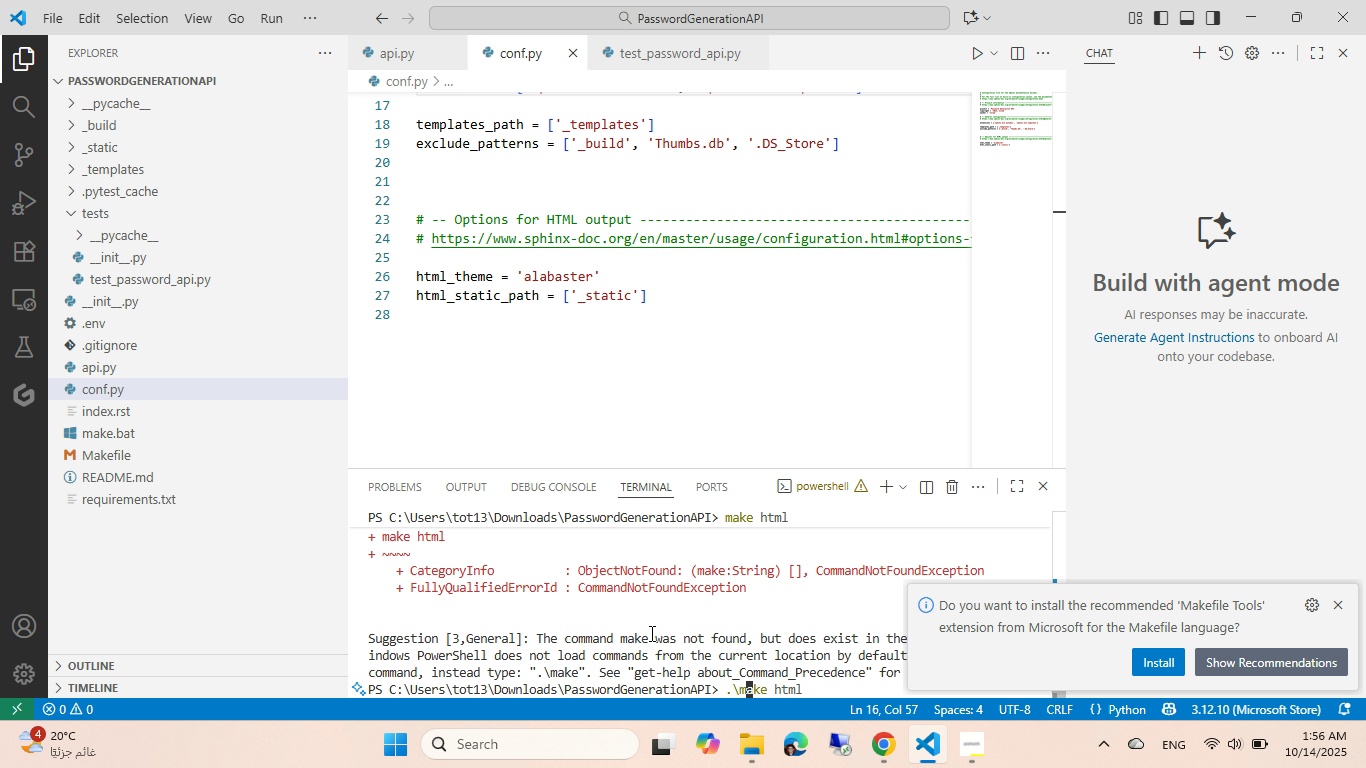 
key(ArrowRight)
 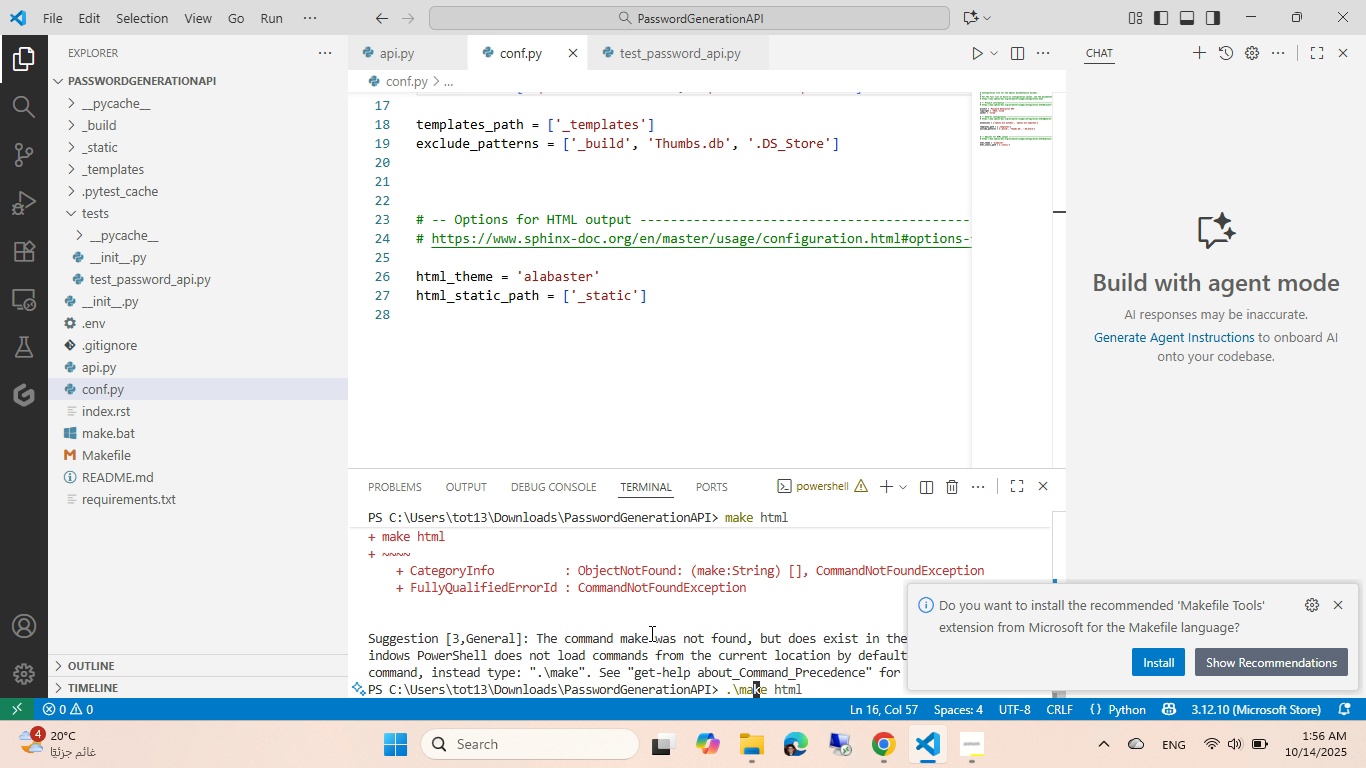 
key(ArrowRight)
 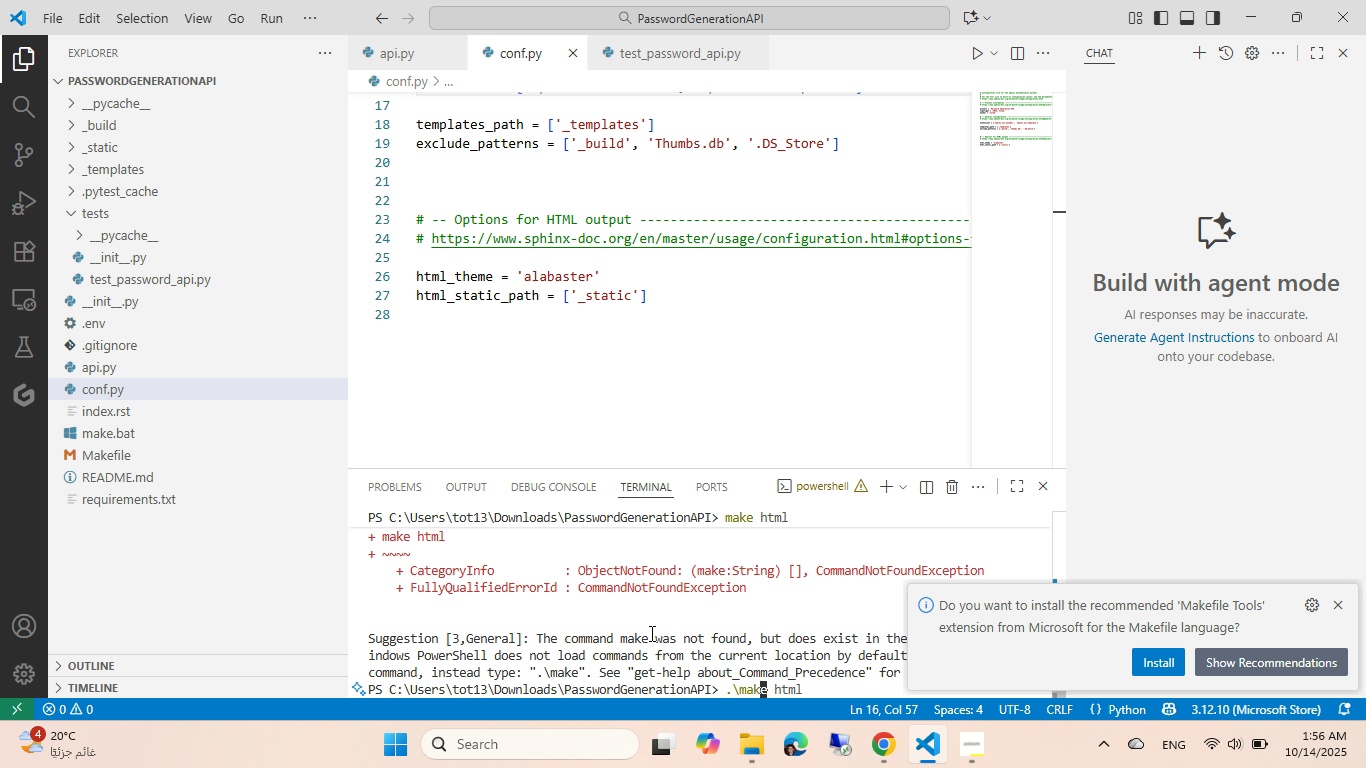 
key(ArrowRight)
 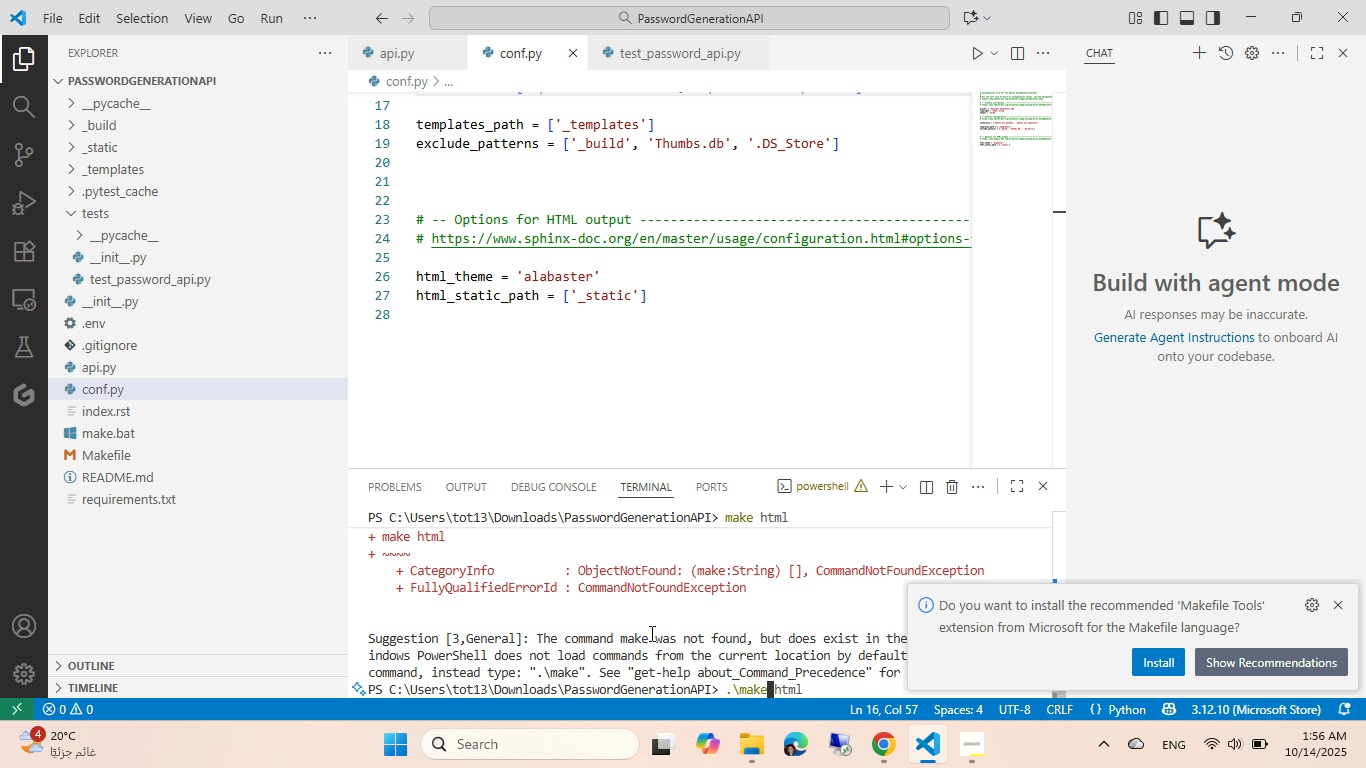 
key(ArrowRight)
 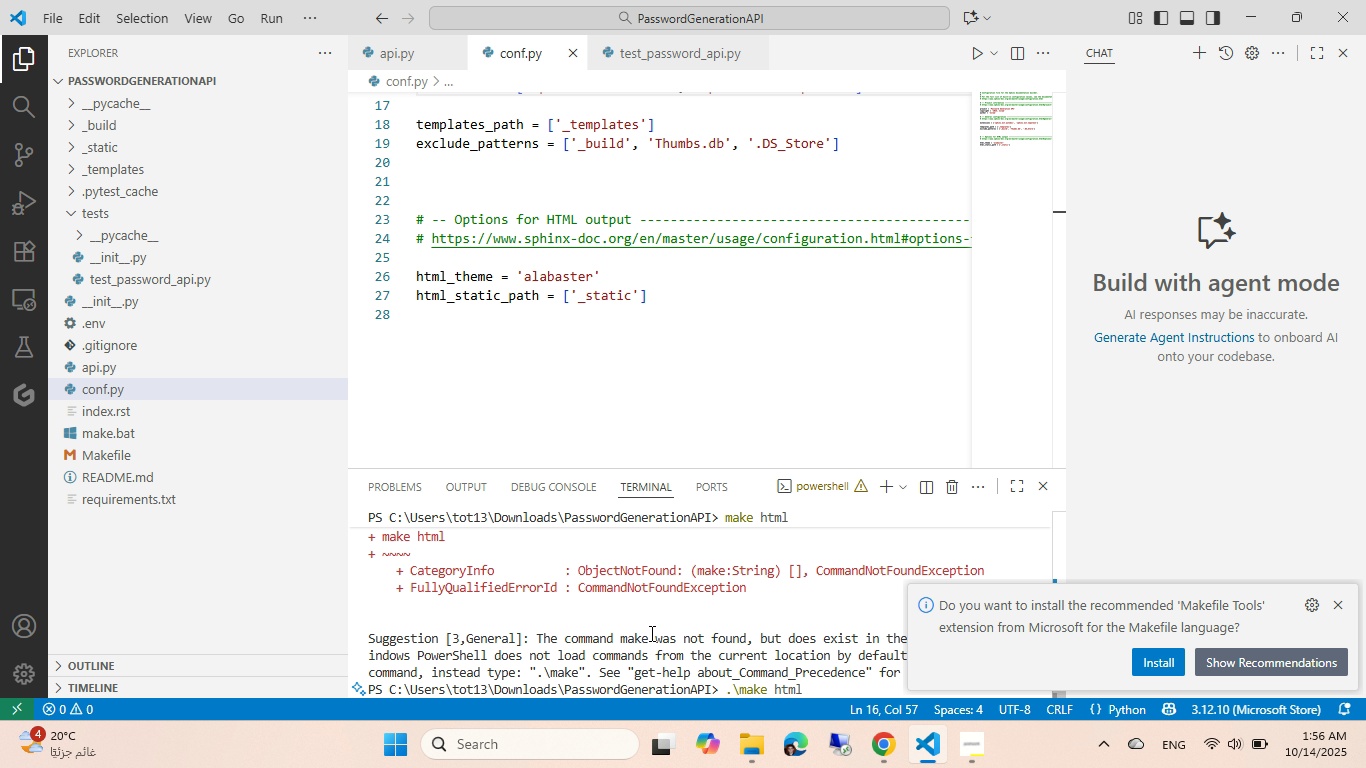 
type(.bat)
 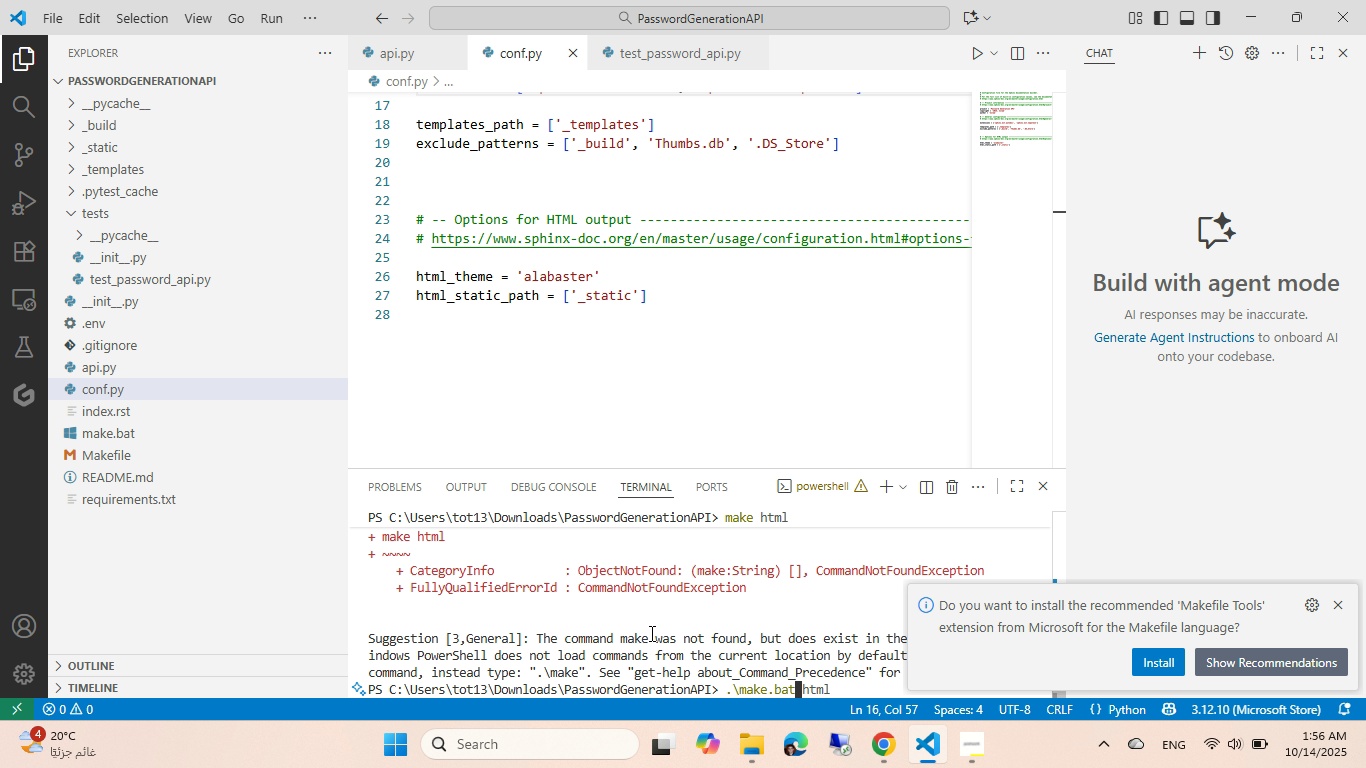 
key(Enter)
 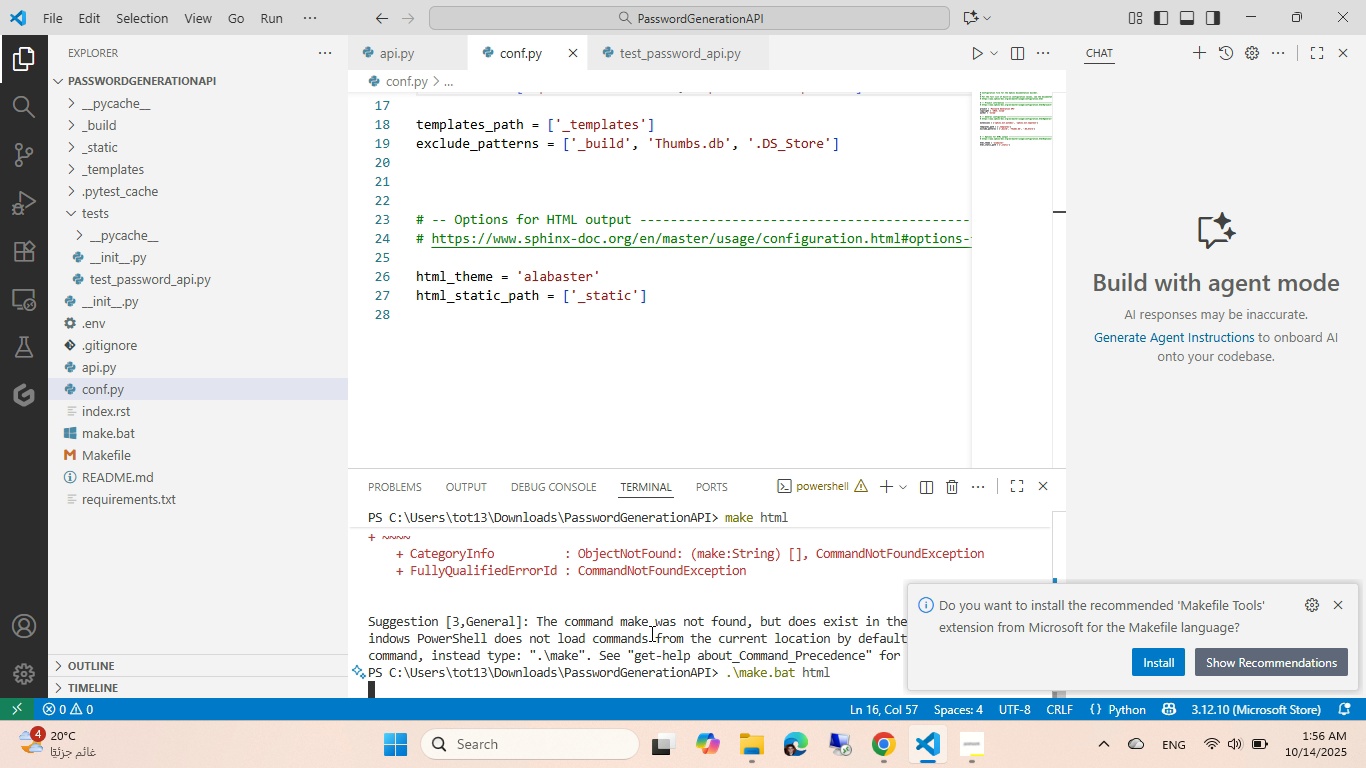 
wait(8.68)
 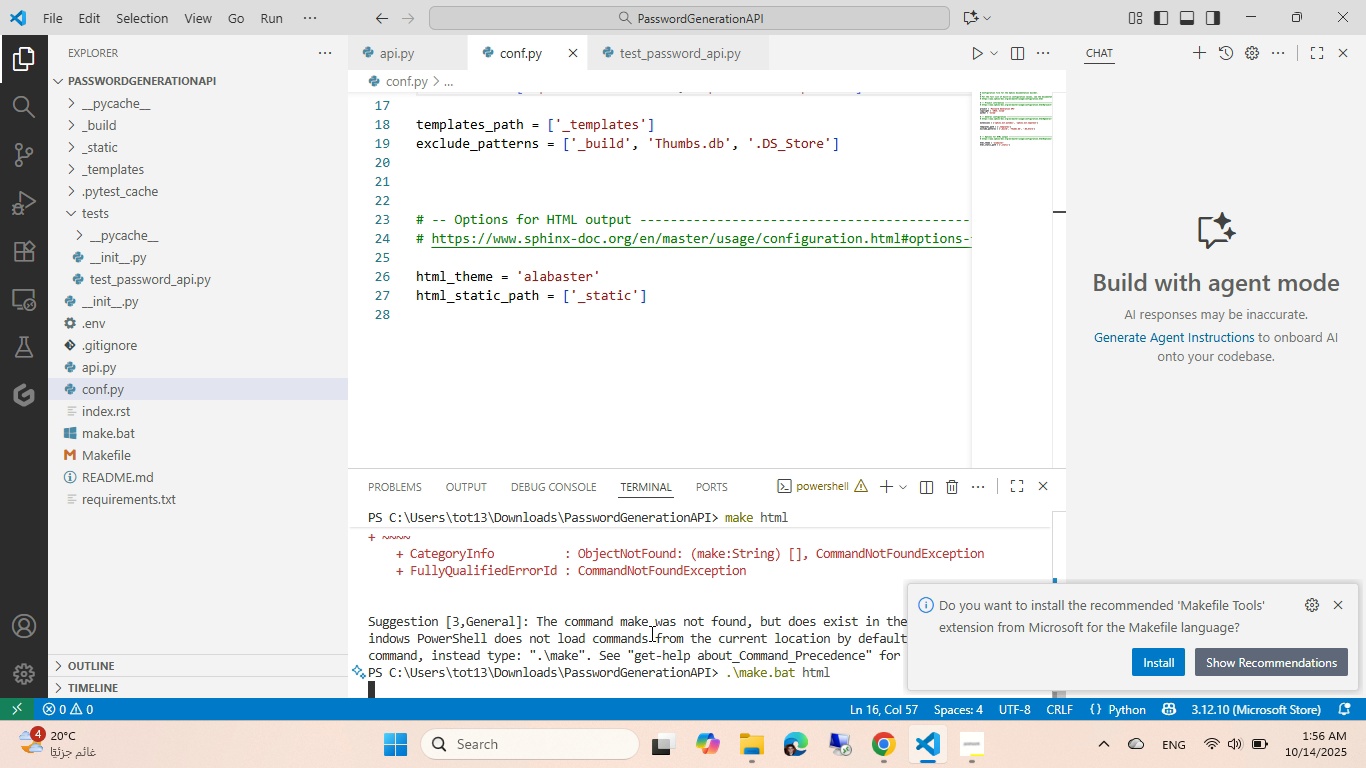 
left_click([1341, 601])
 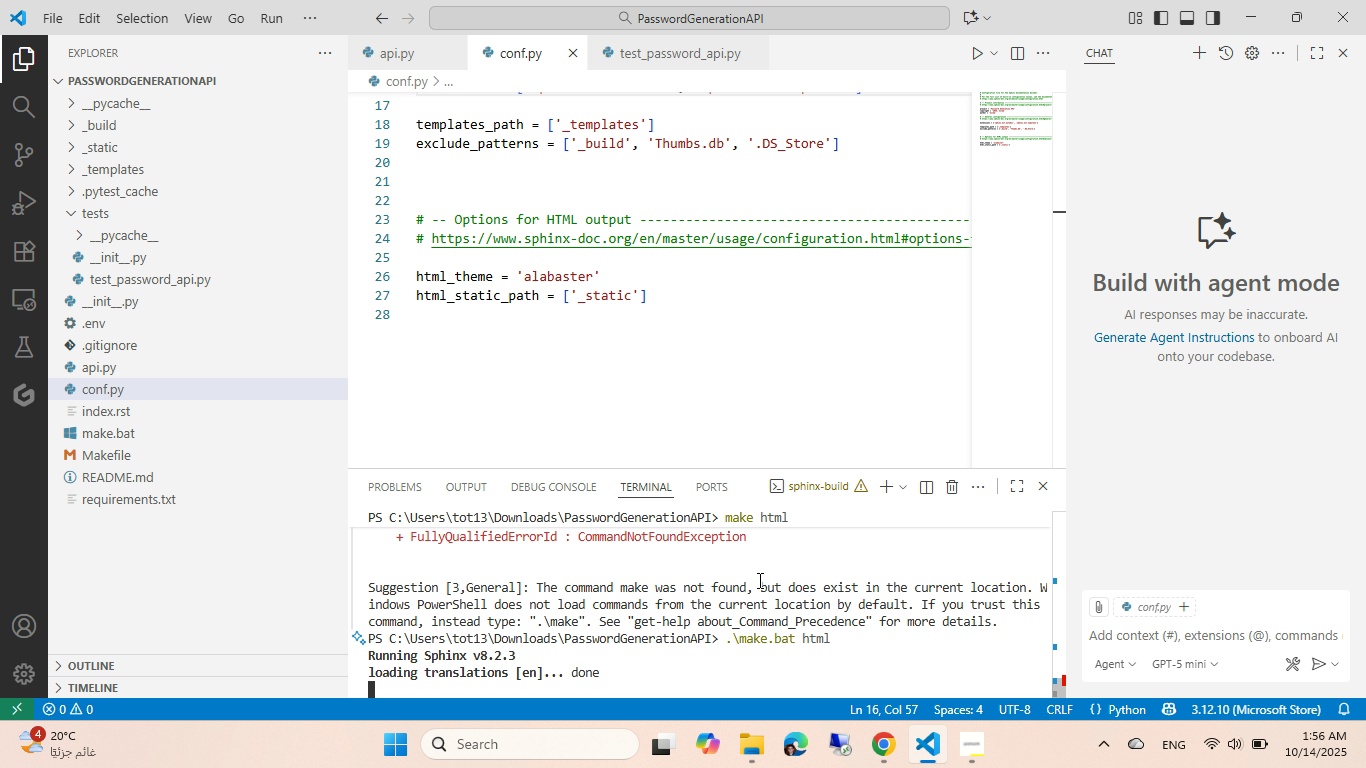 
left_click([758, 580])
 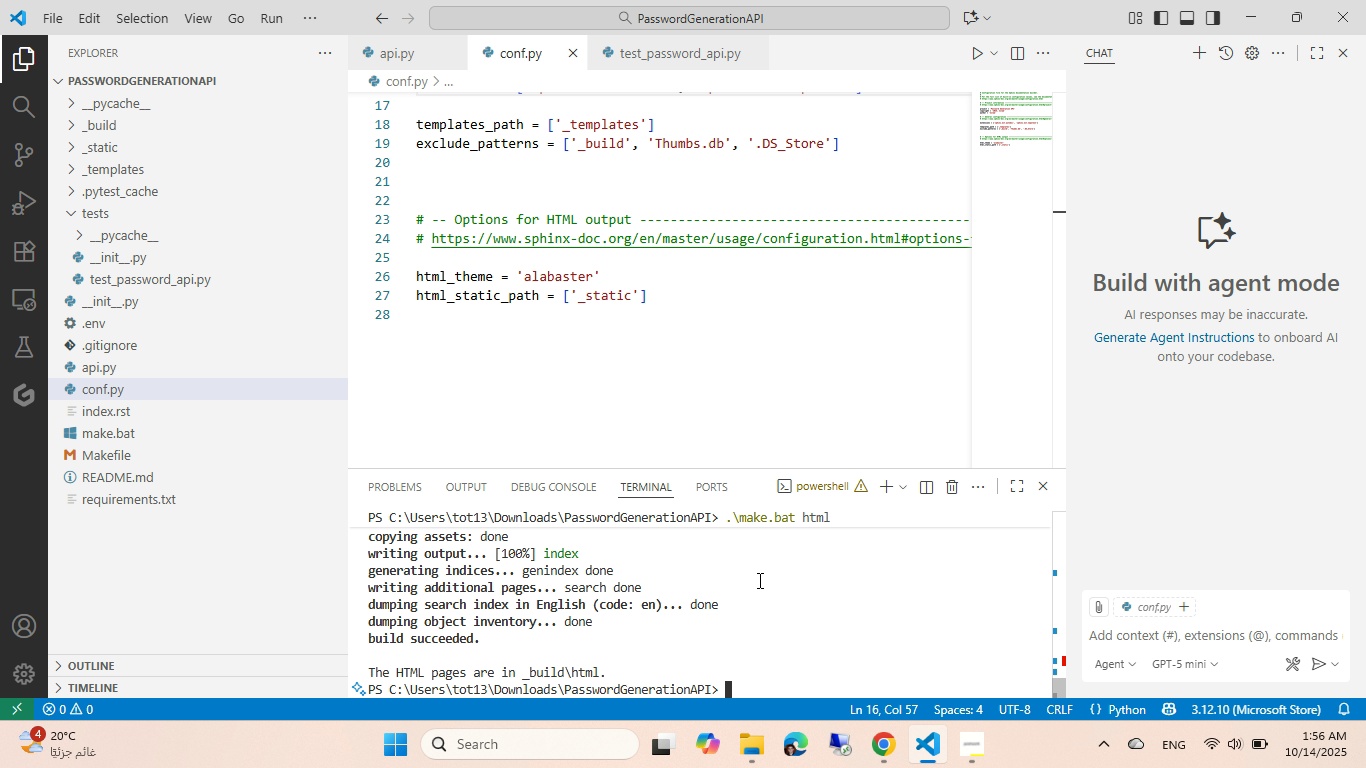 
wait(12.43)
 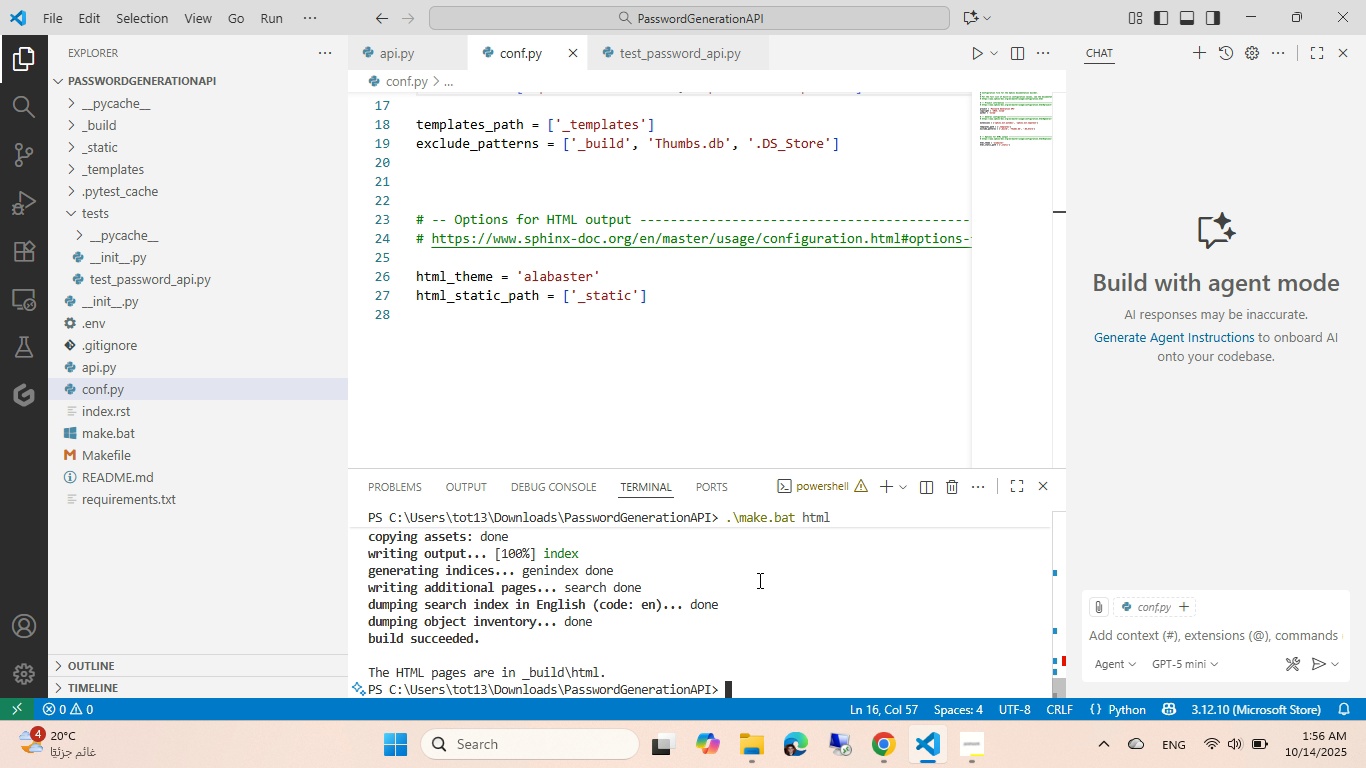 
key(Alt+AltLeft)
 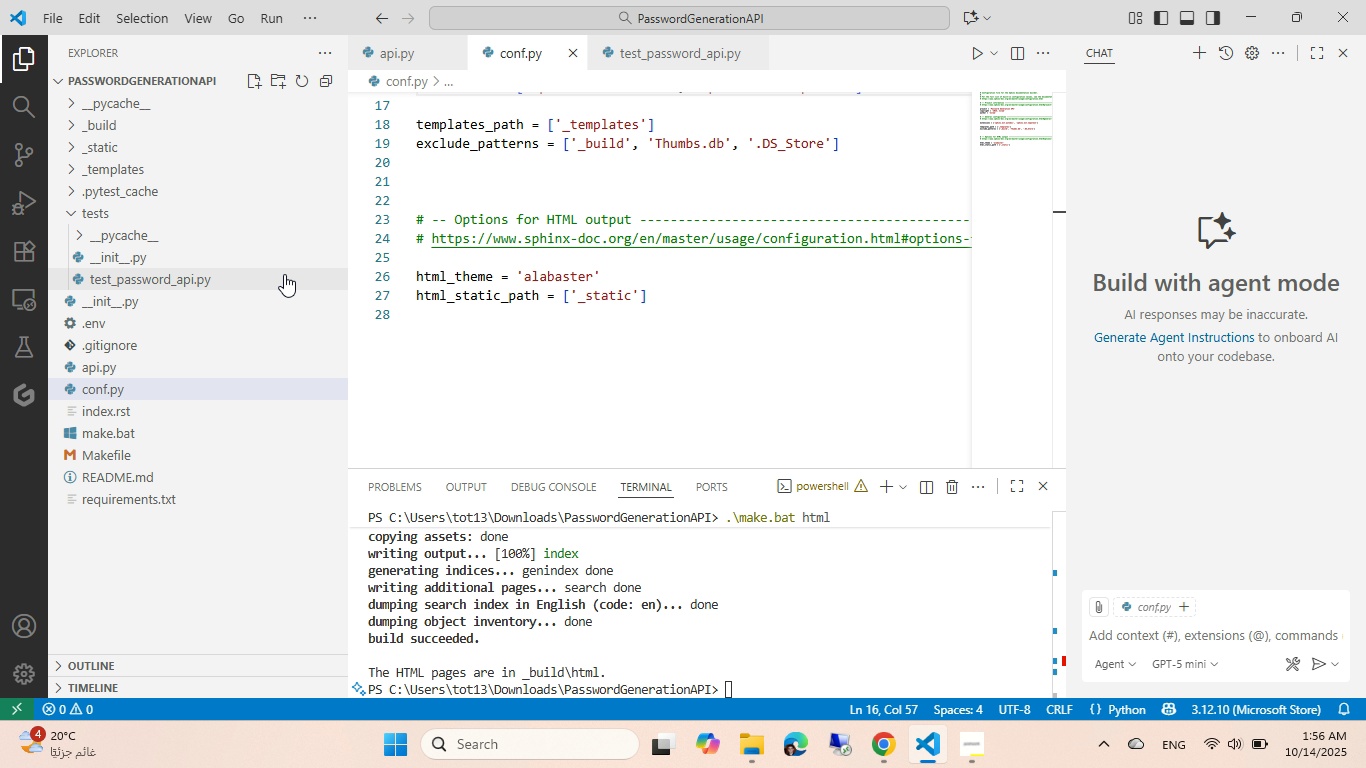 
key(Tab)
 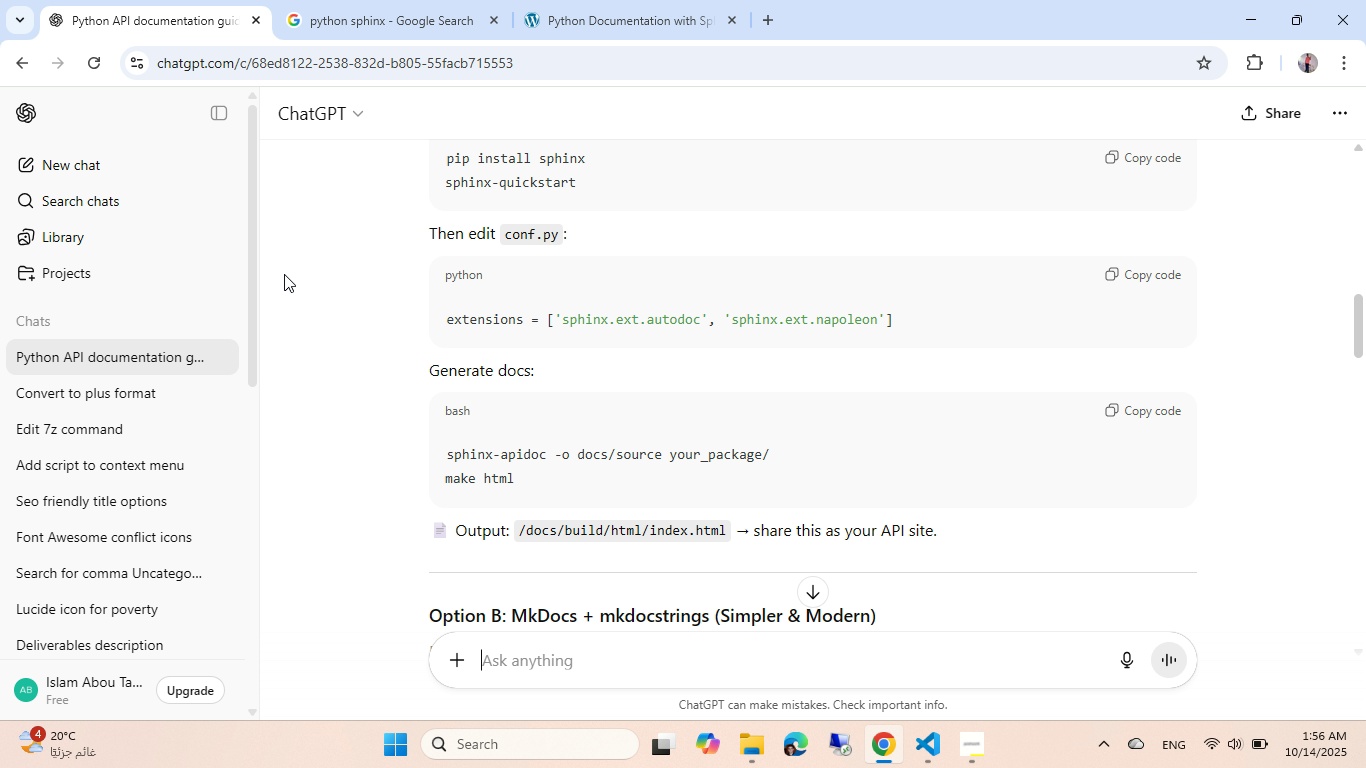 
key(Alt+AltLeft)
 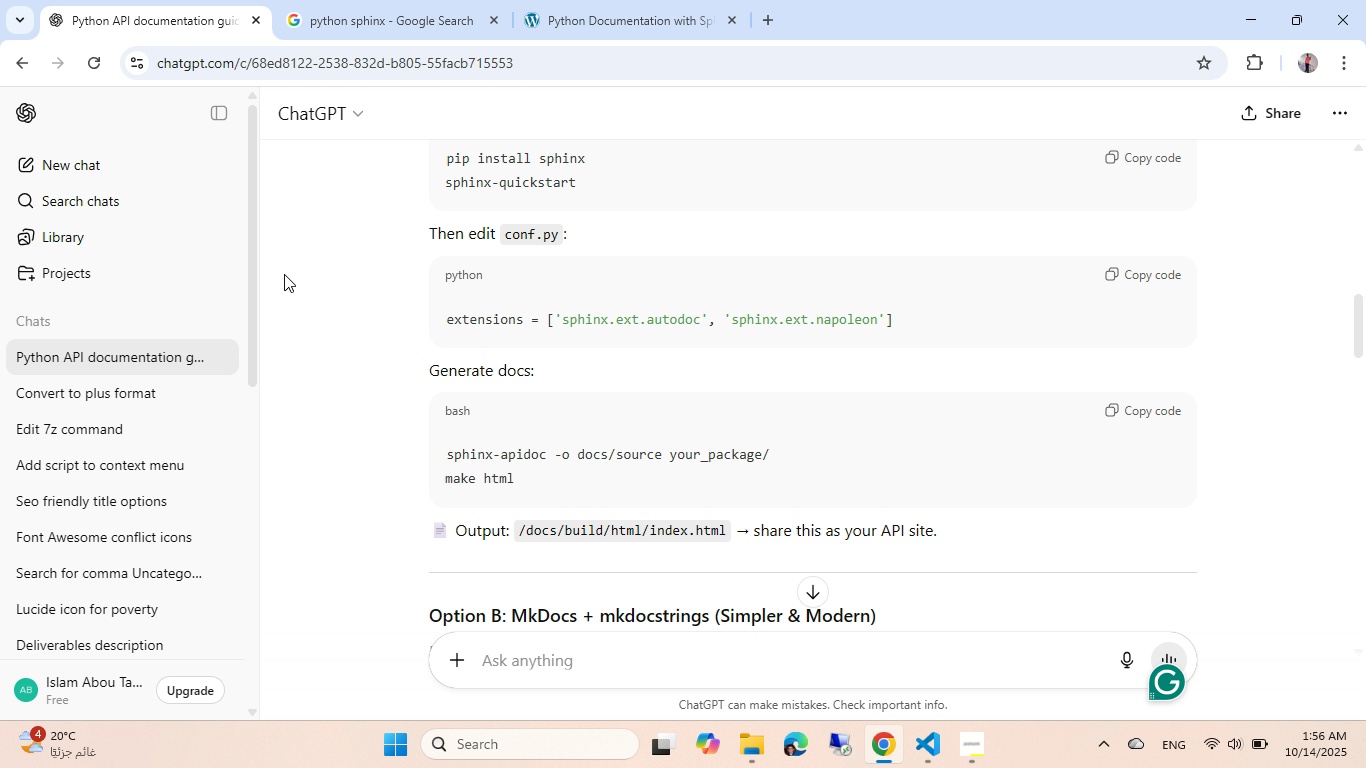 
key(Alt+Tab)
 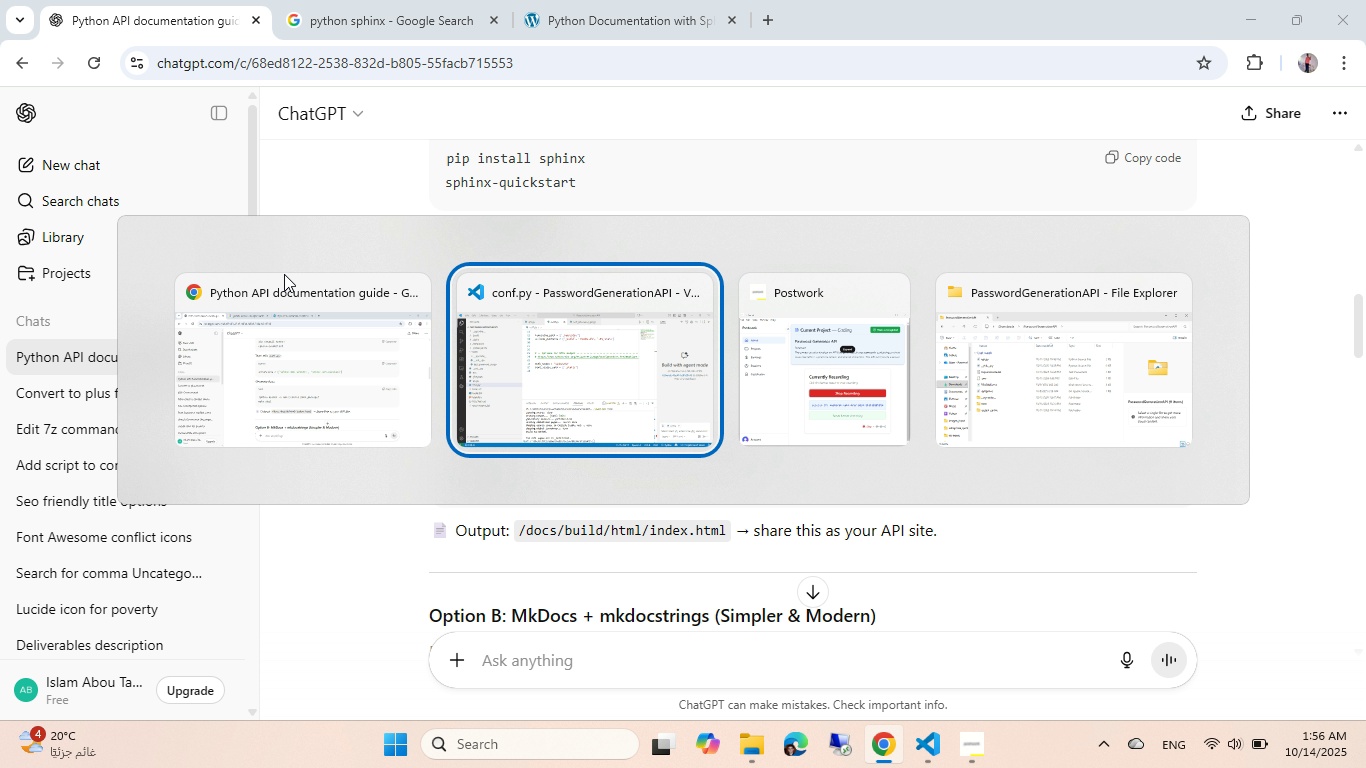 
left_click([544, 365])
 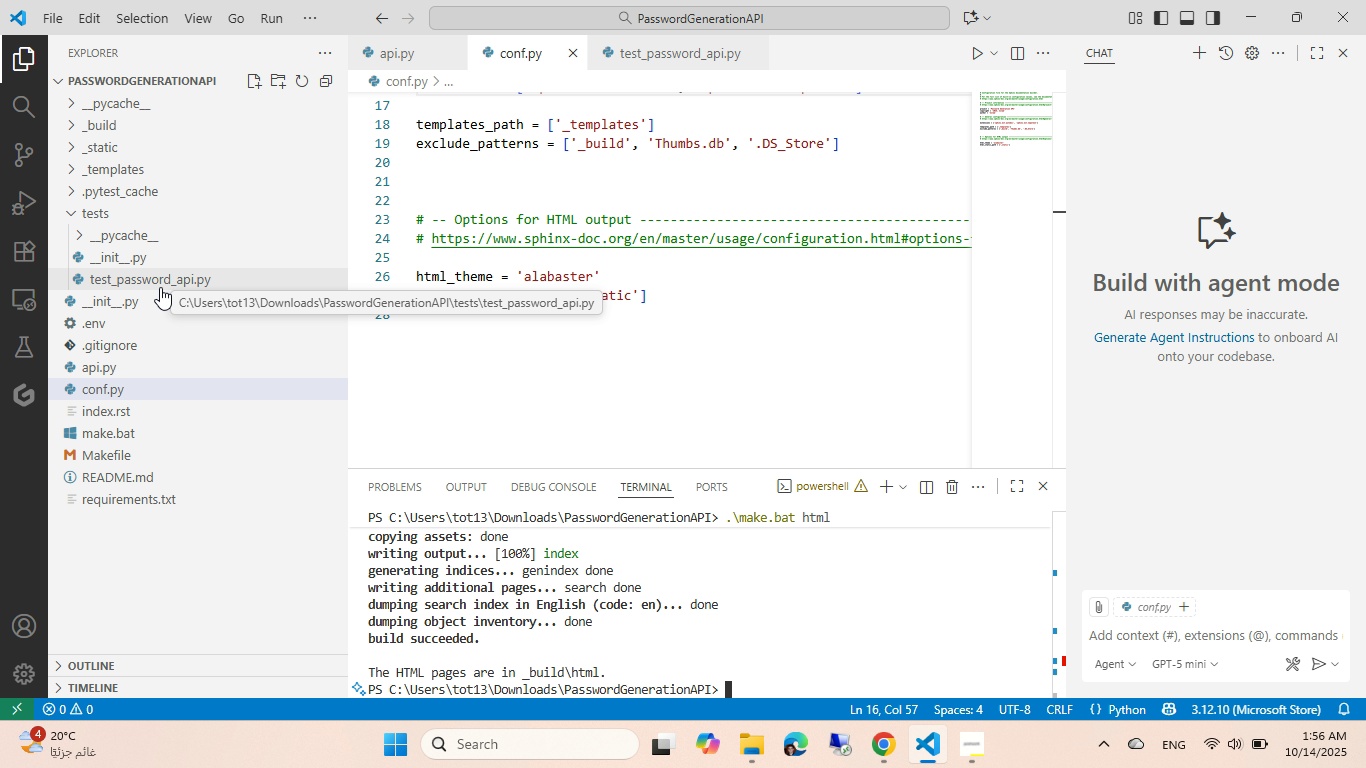 
wait(5.26)
 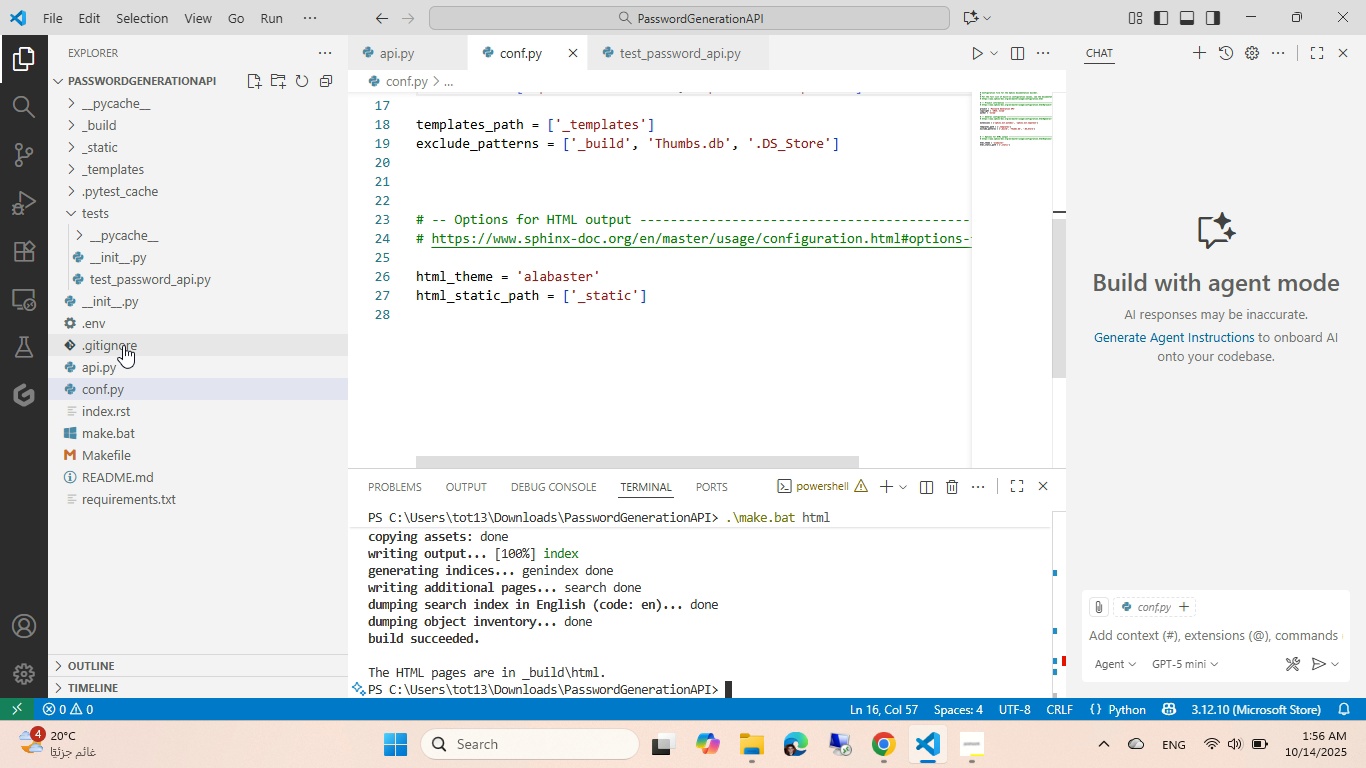 
left_click([135, 459])
 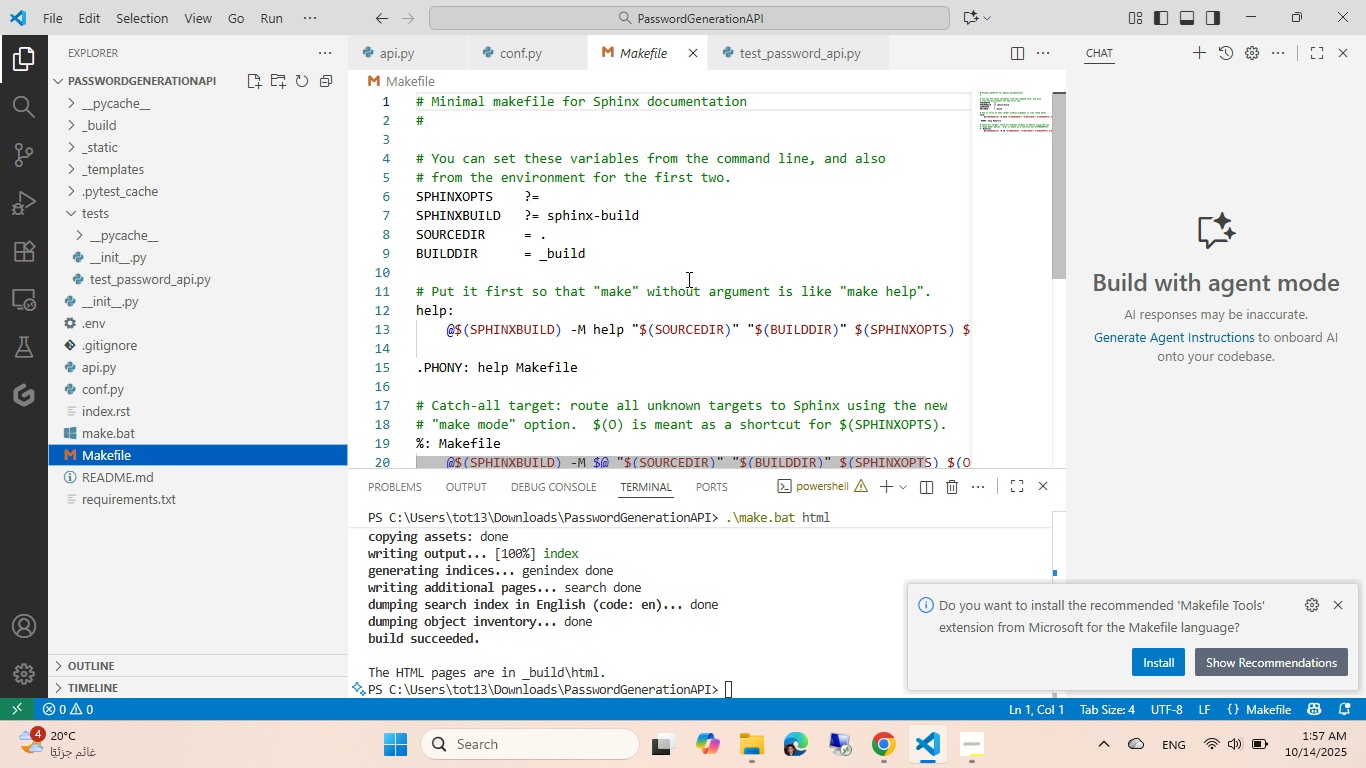 
scroll: coordinate [687, 279], scroll_direction: up, amount: 5.0
 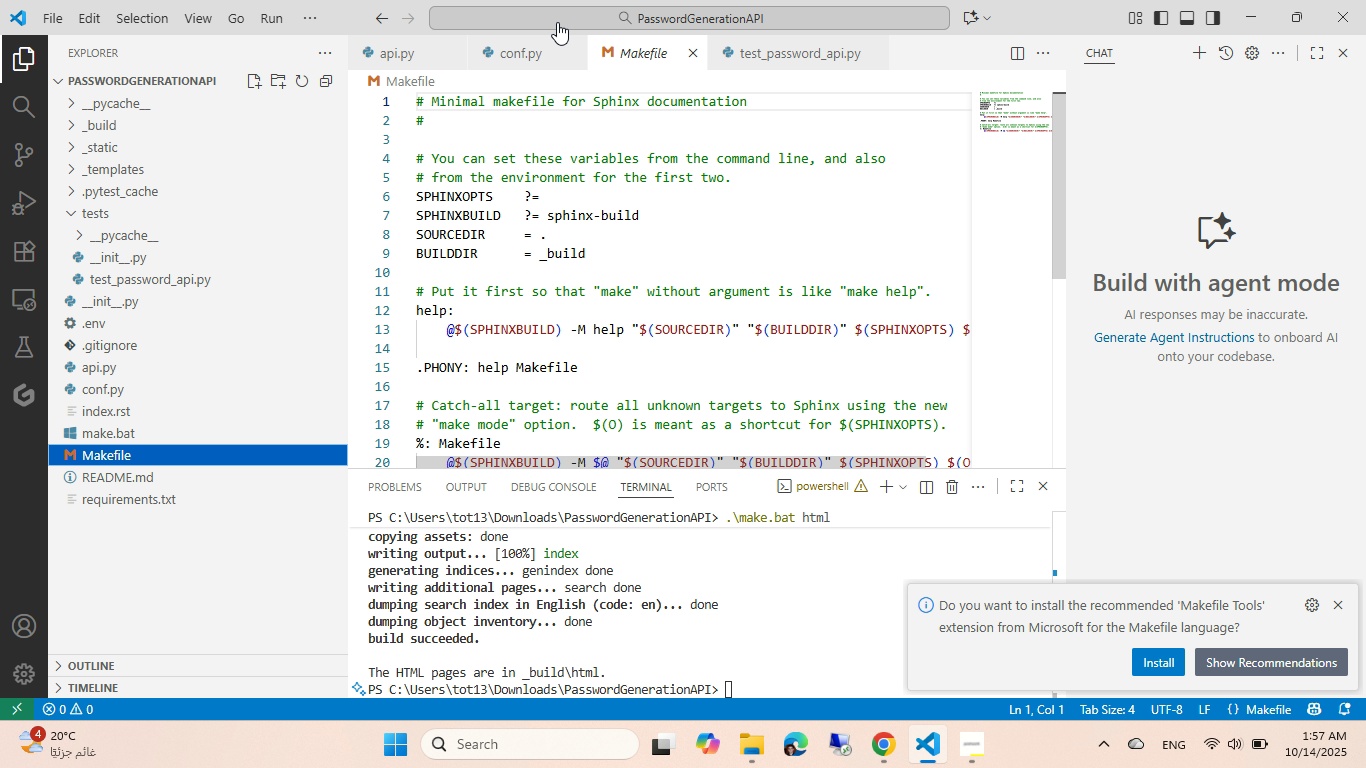 
left_click([696, 51])
 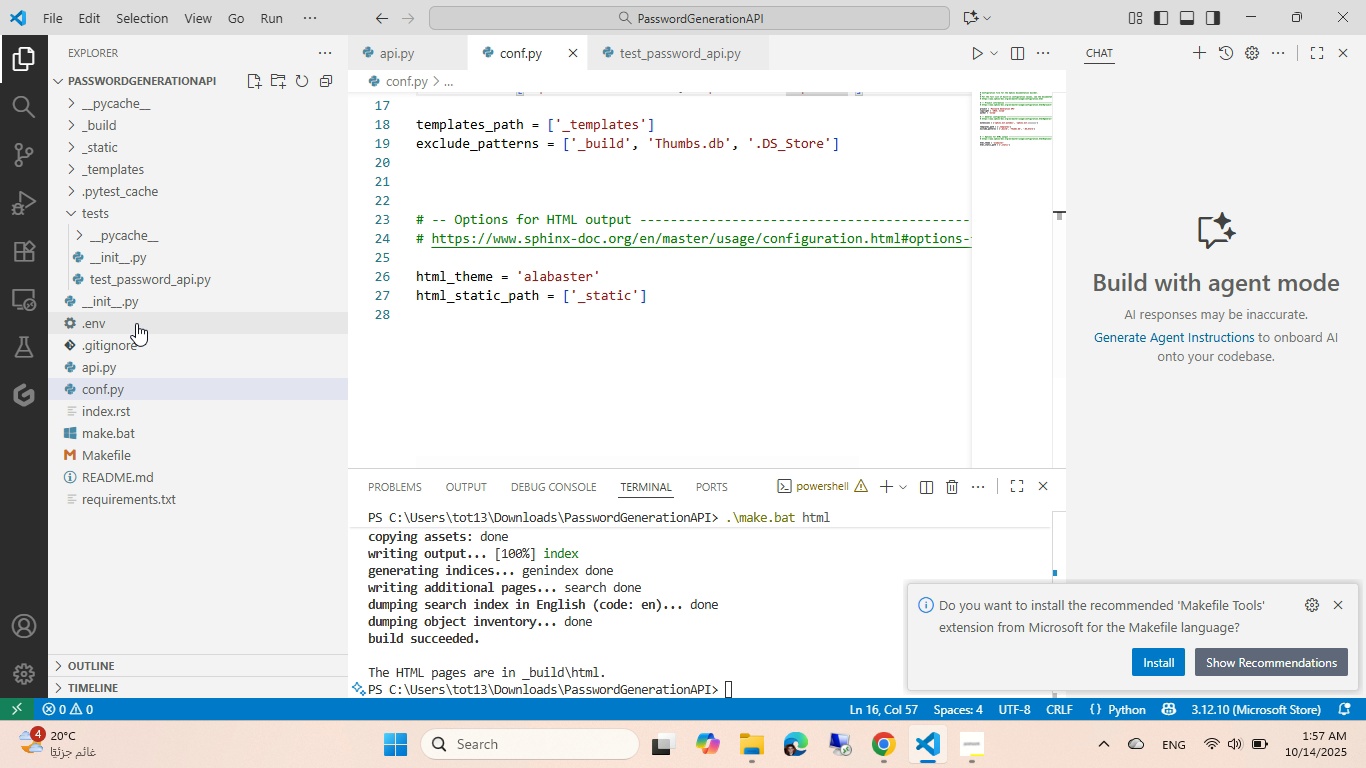 
mouse_move([174, 245])
 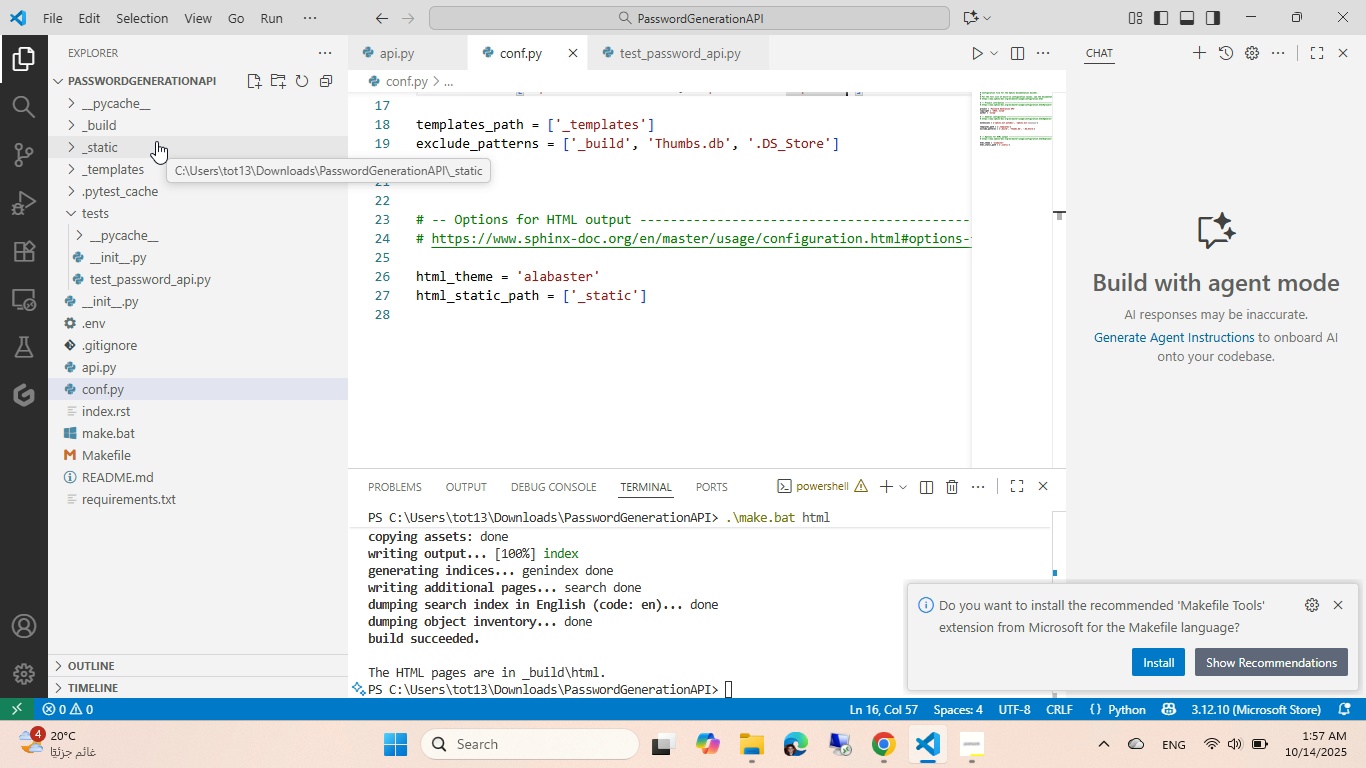 
left_click([162, 132])
 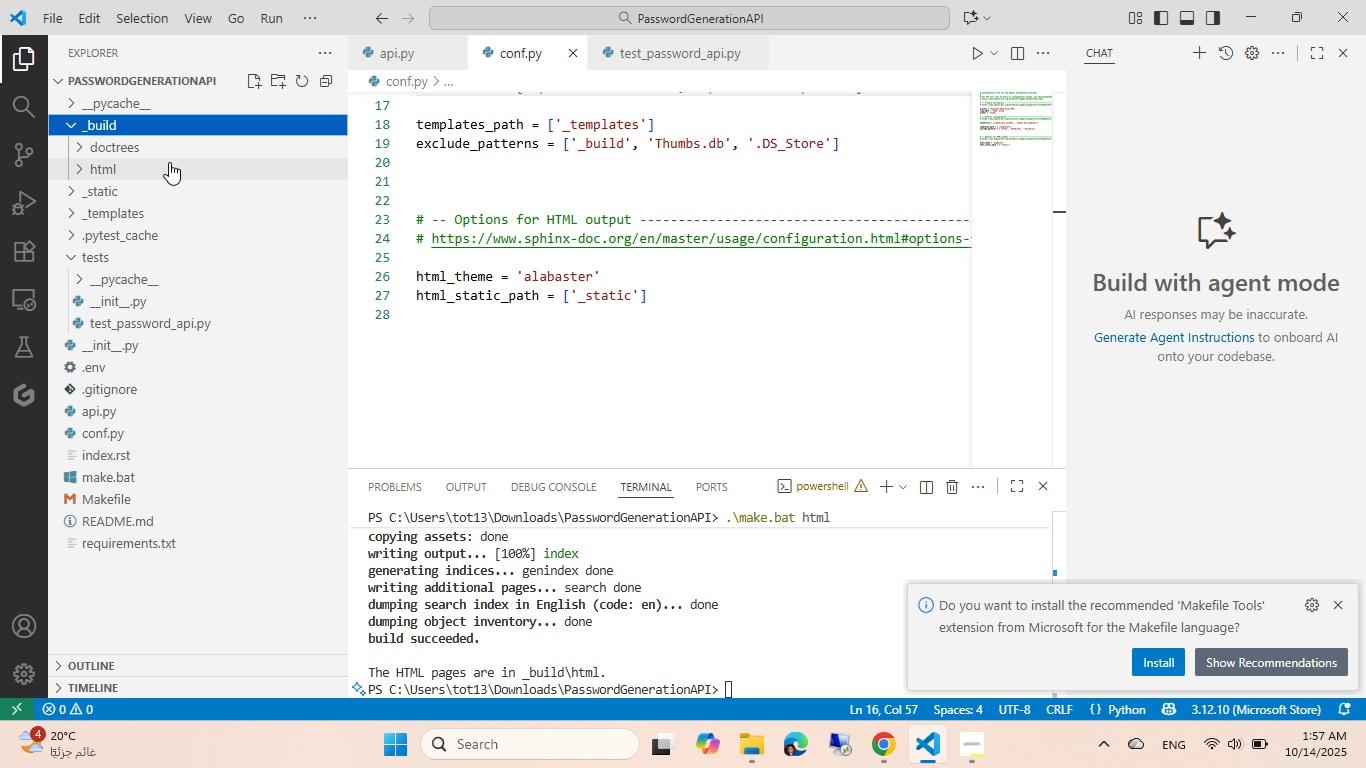 
left_click([172, 171])
 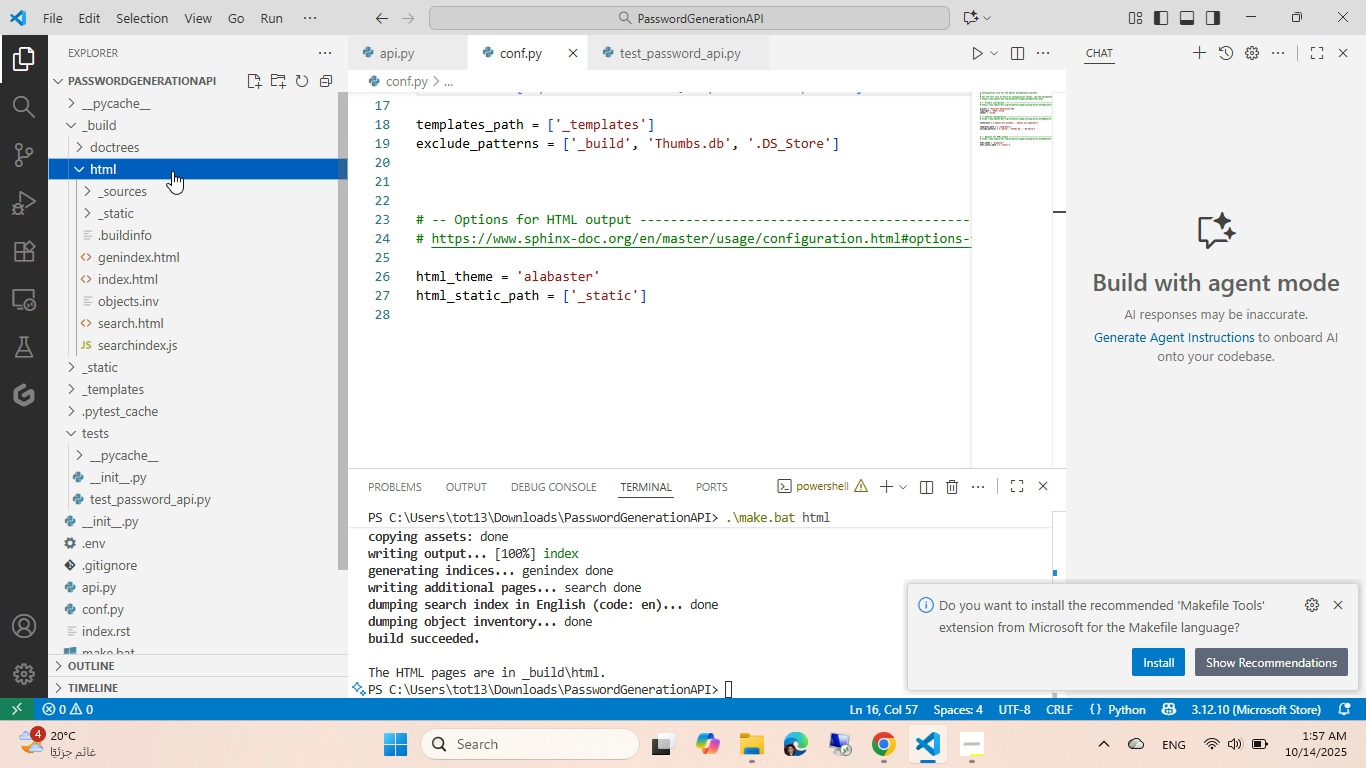 
left_click([171, 147])
 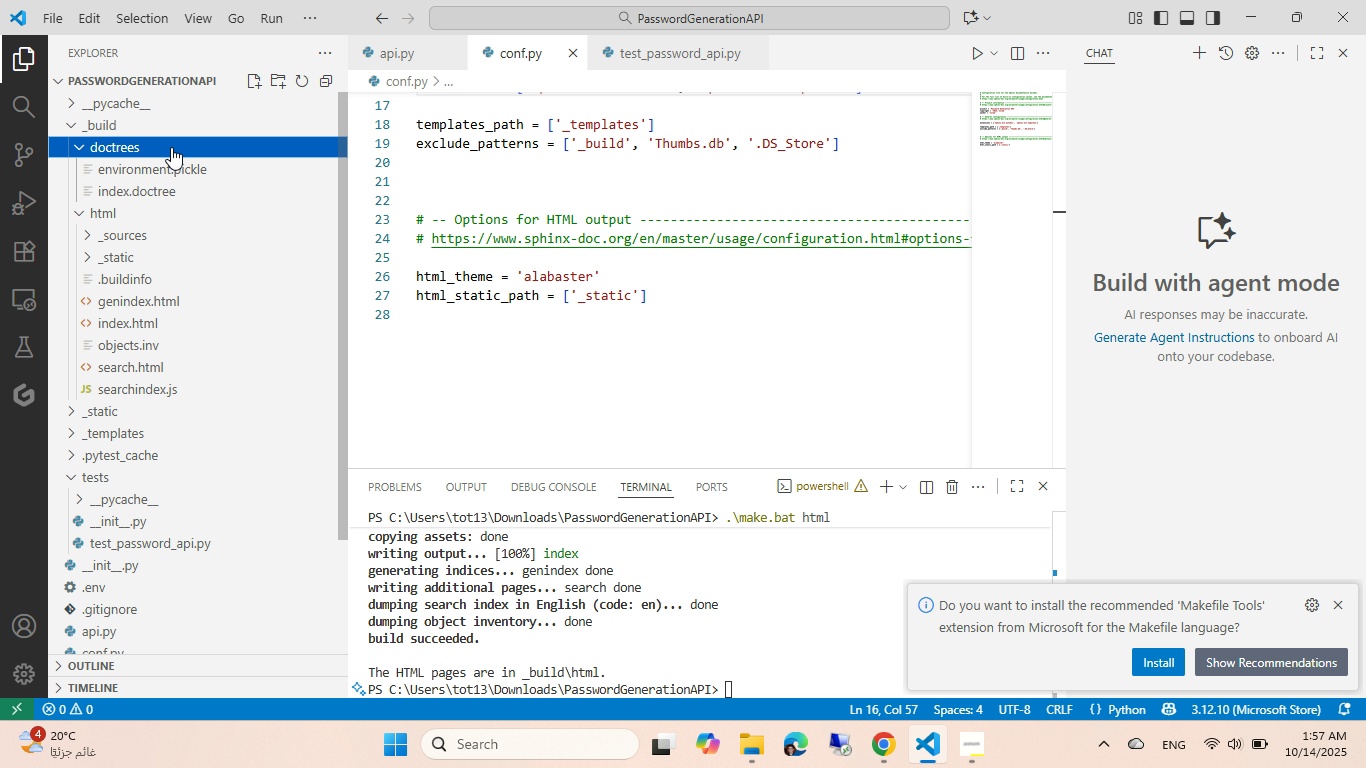 
left_click([171, 147])
 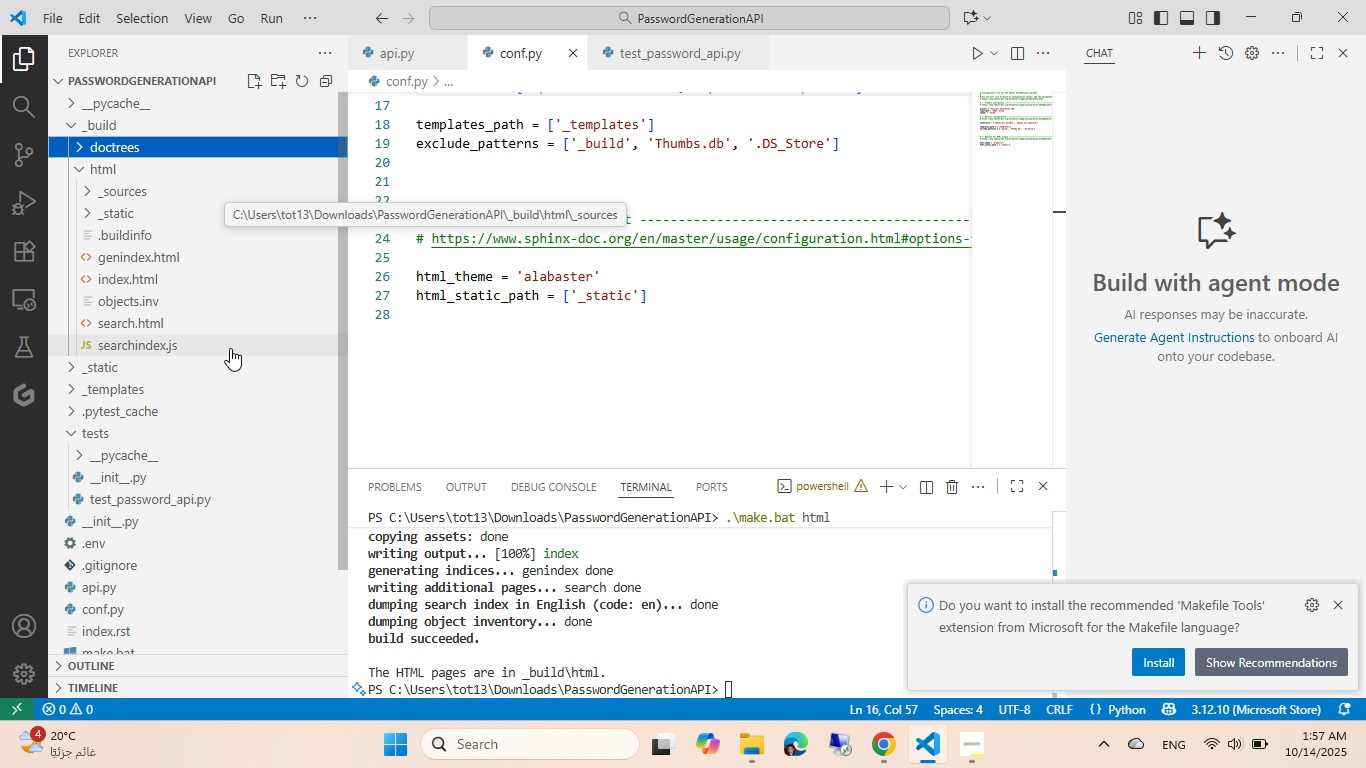 
wait(6.87)
 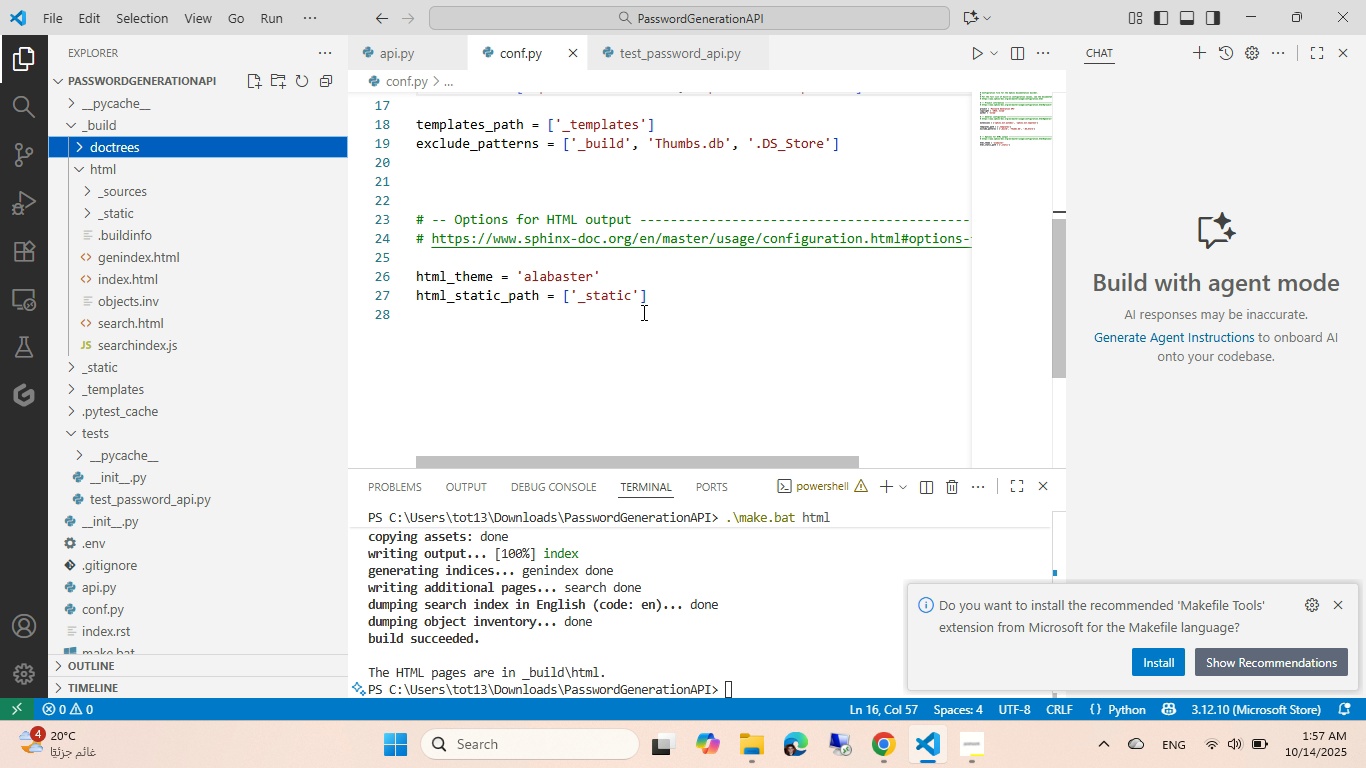 
left_click([162, 273])
 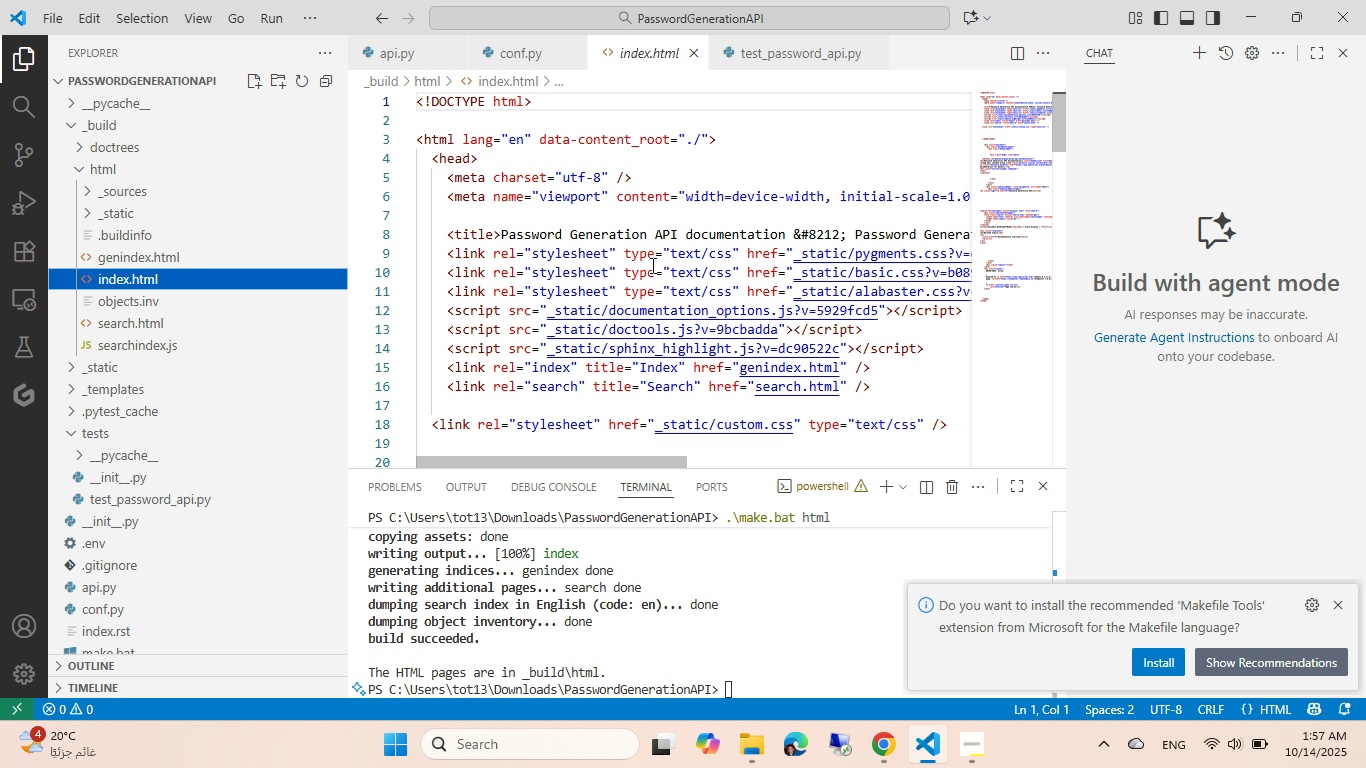 
wait(5.73)
 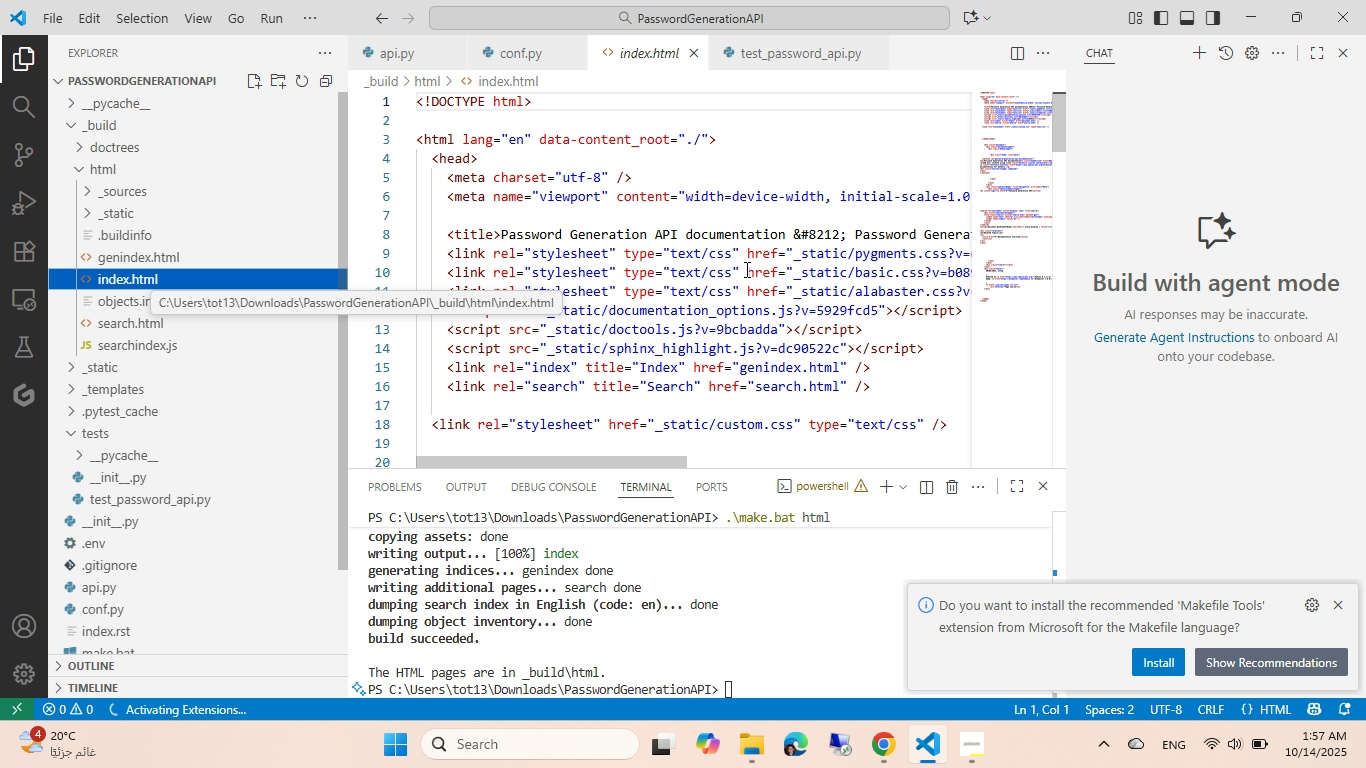 
right_click([122, 164])
 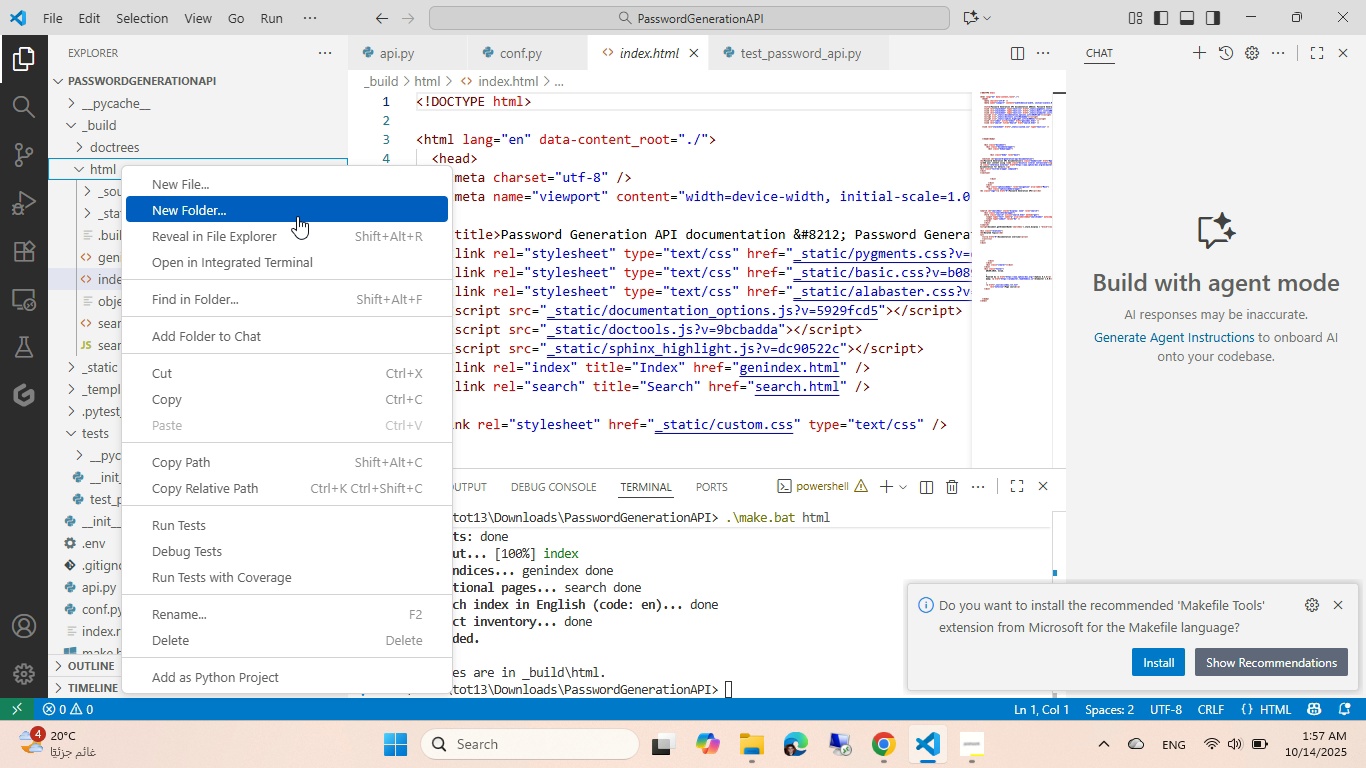 
left_click([297, 229])
 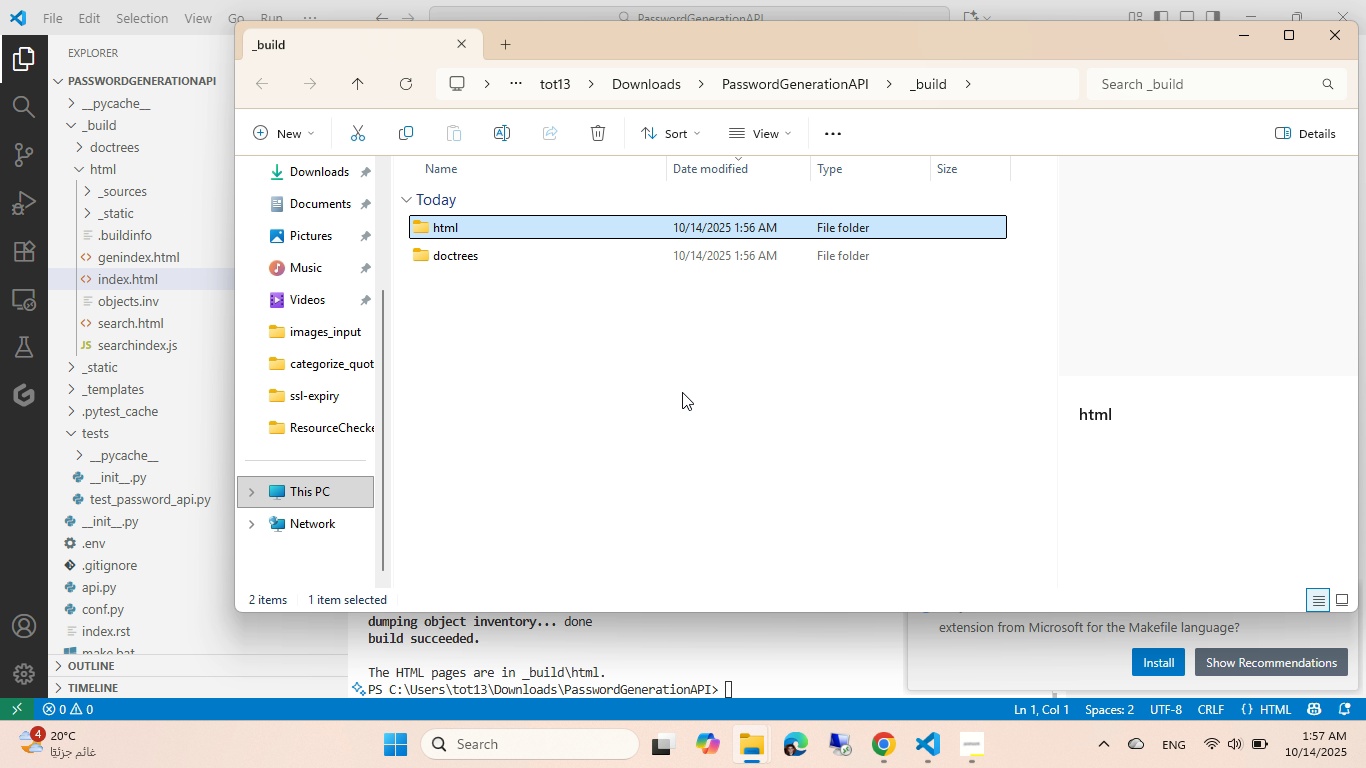 
wait(5.23)
 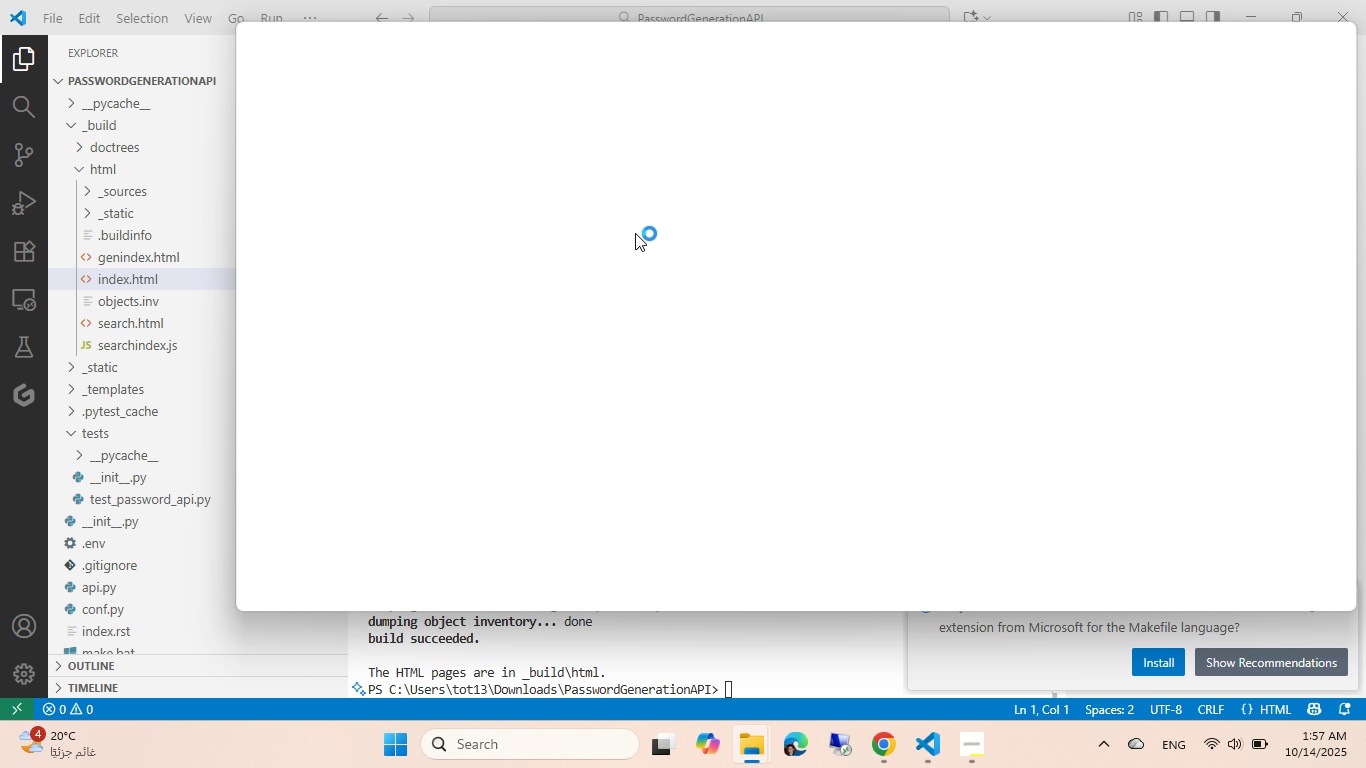 
key(NumpadEnter)
 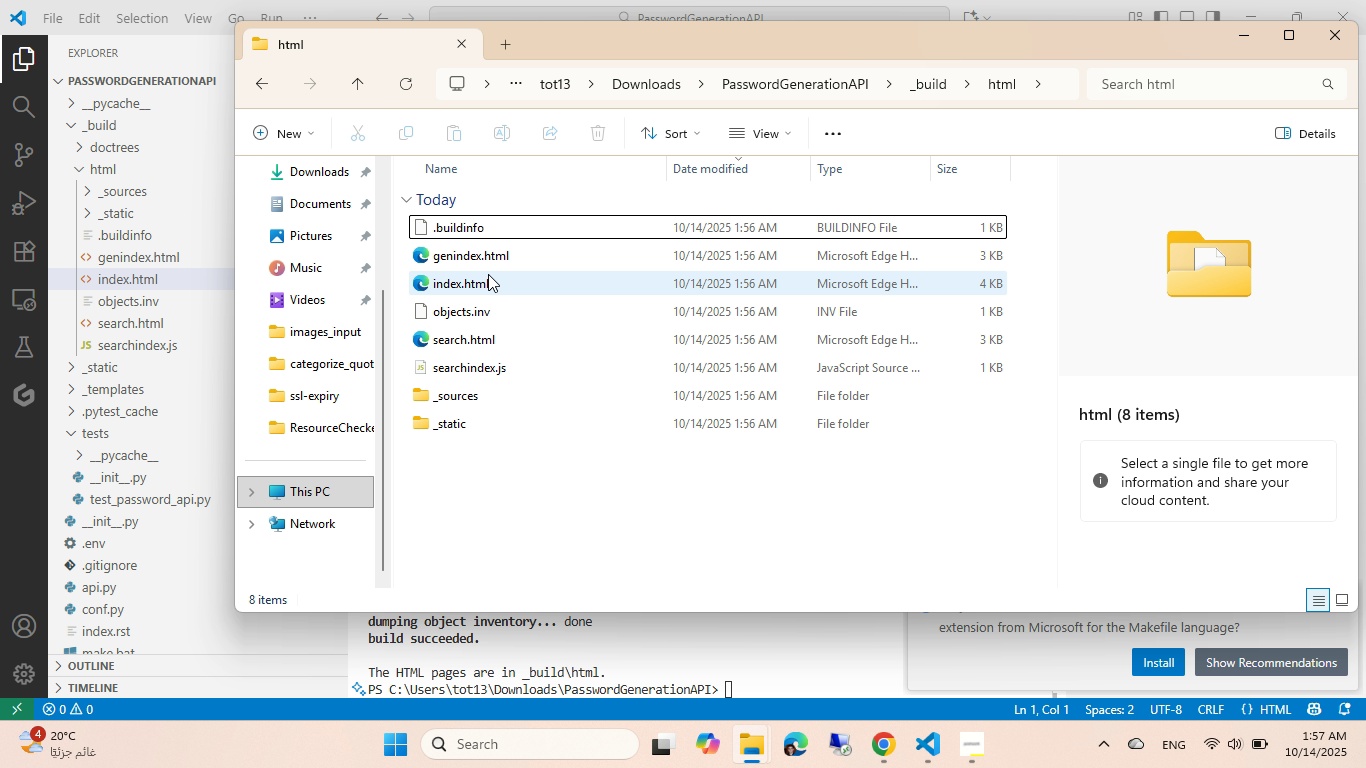 
double_click([486, 274])
 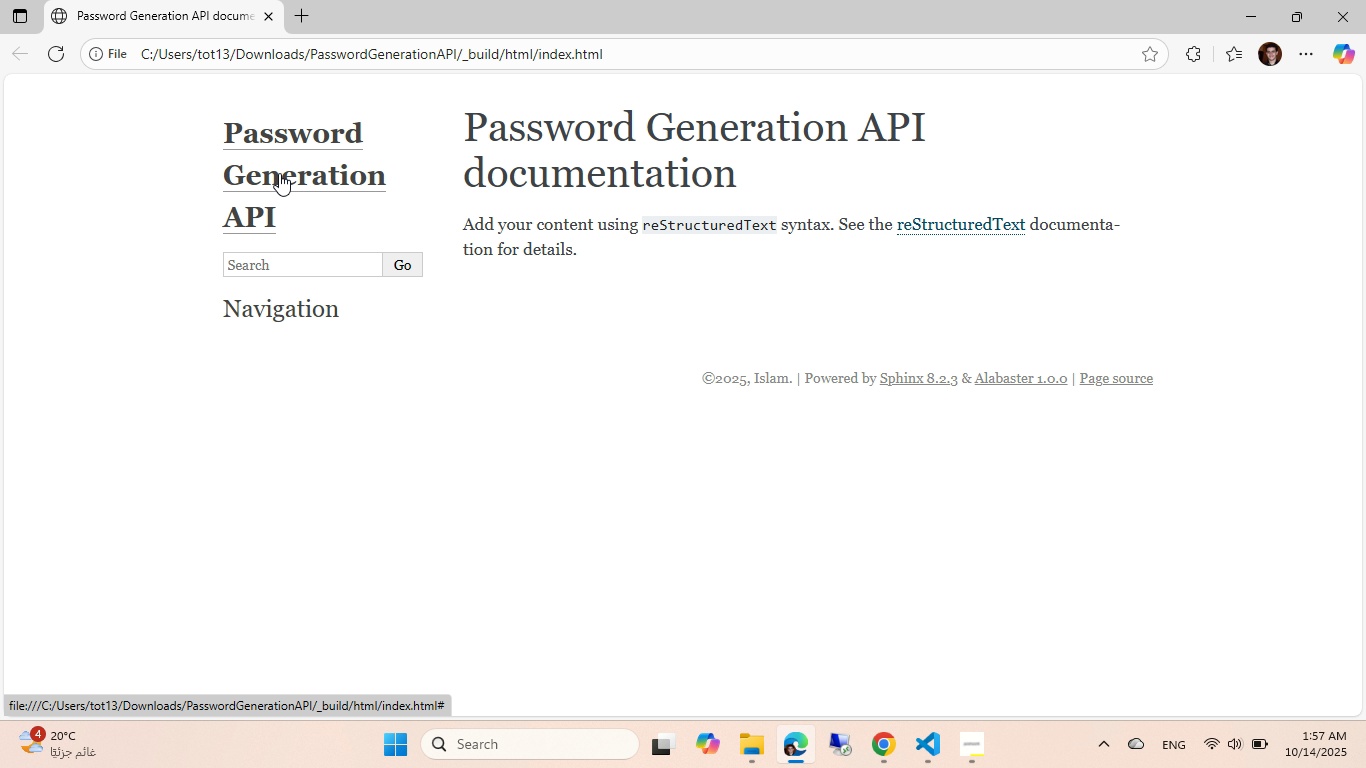 
wait(17.86)
 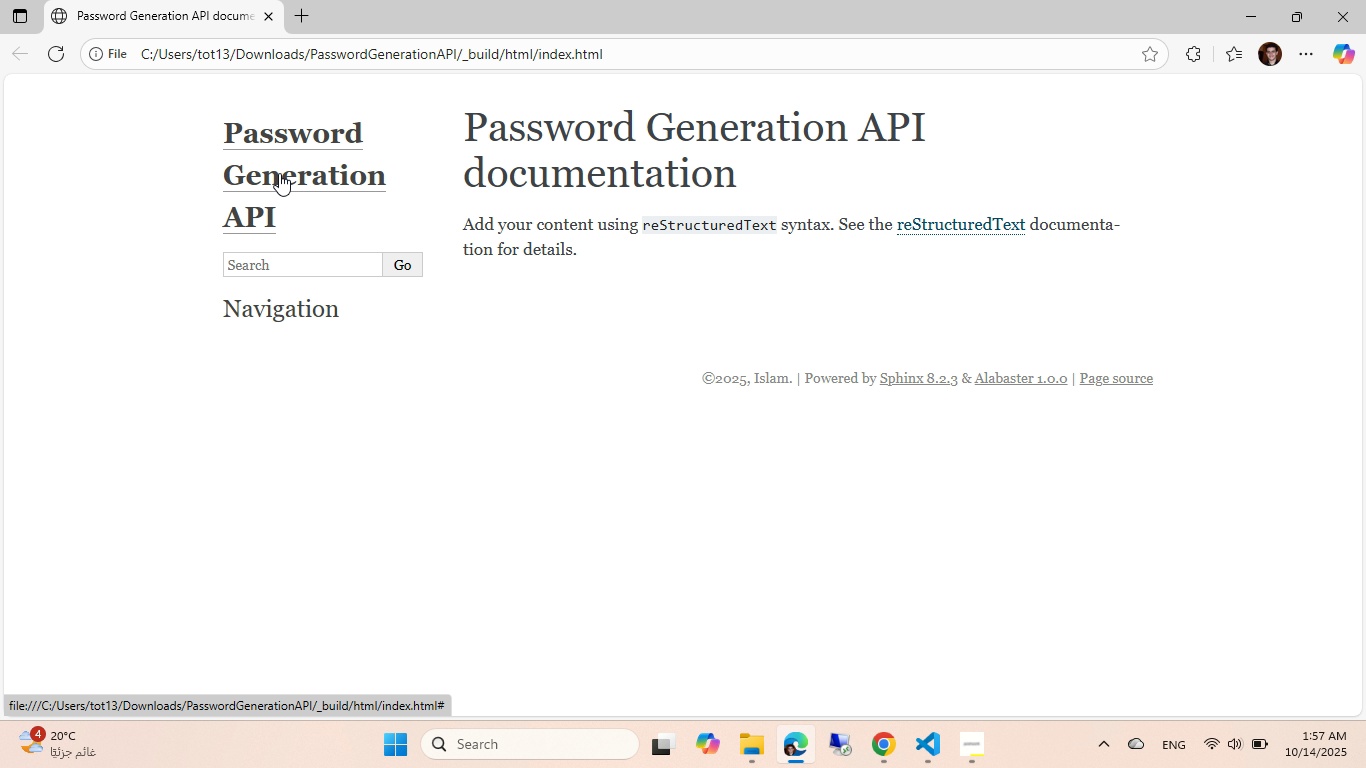 
left_click([289, 262])
 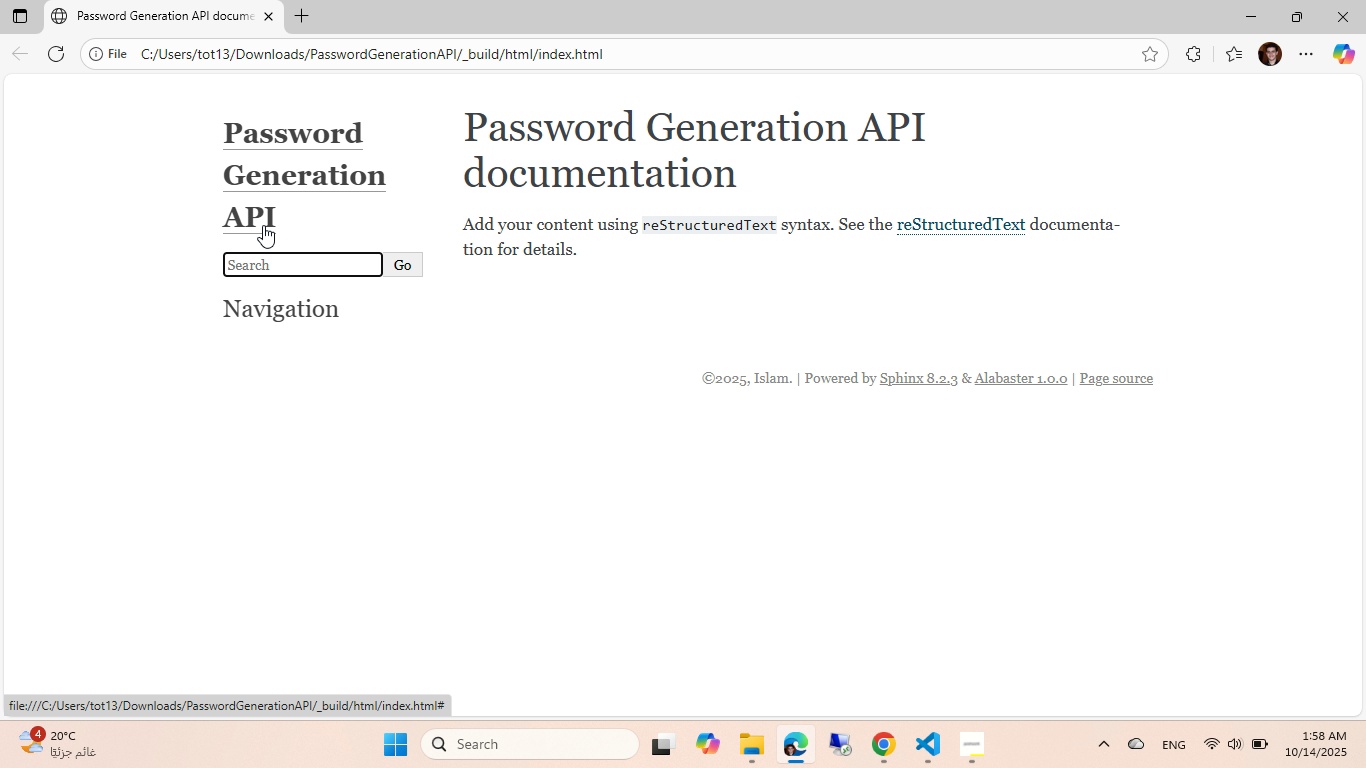 
left_click([263, 225])
 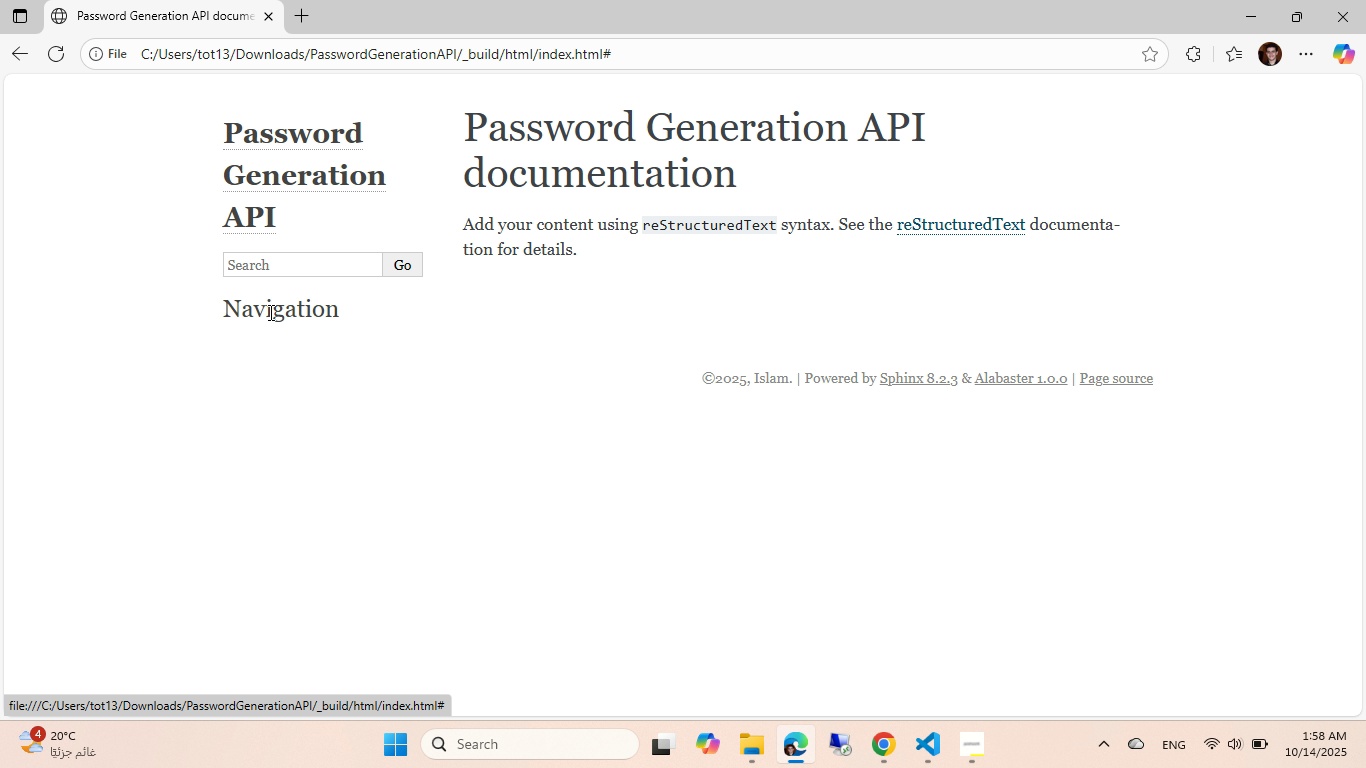 
left_click([269, 314])
 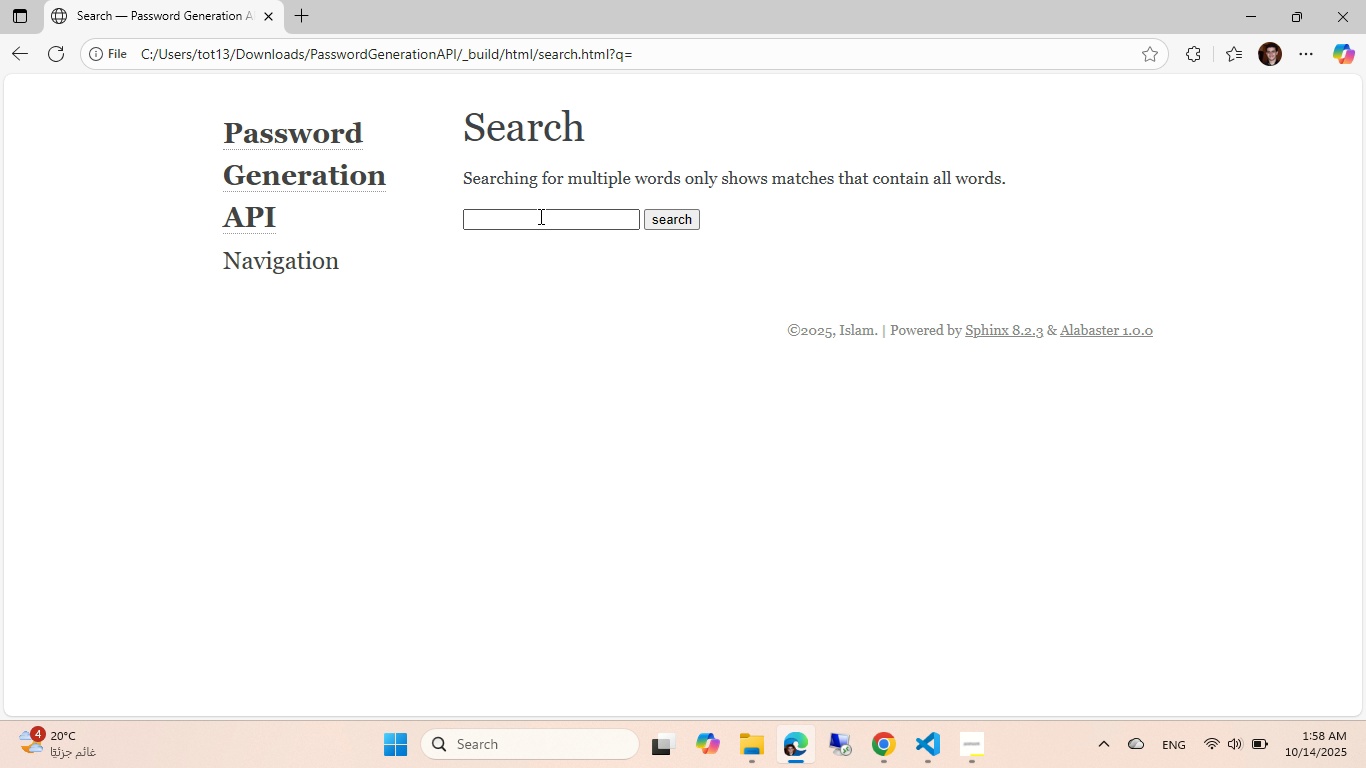 
left_click([513, 216])
 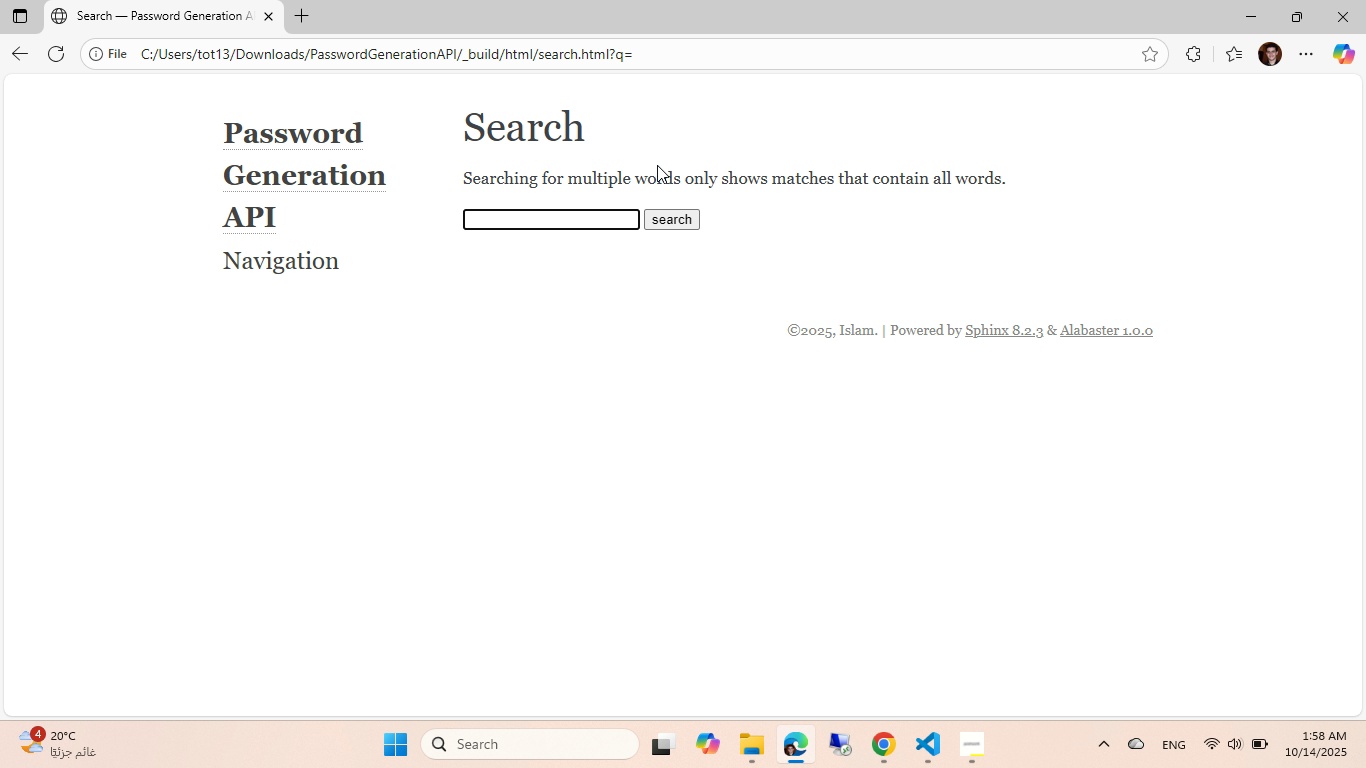 
left_click([657, 165])
 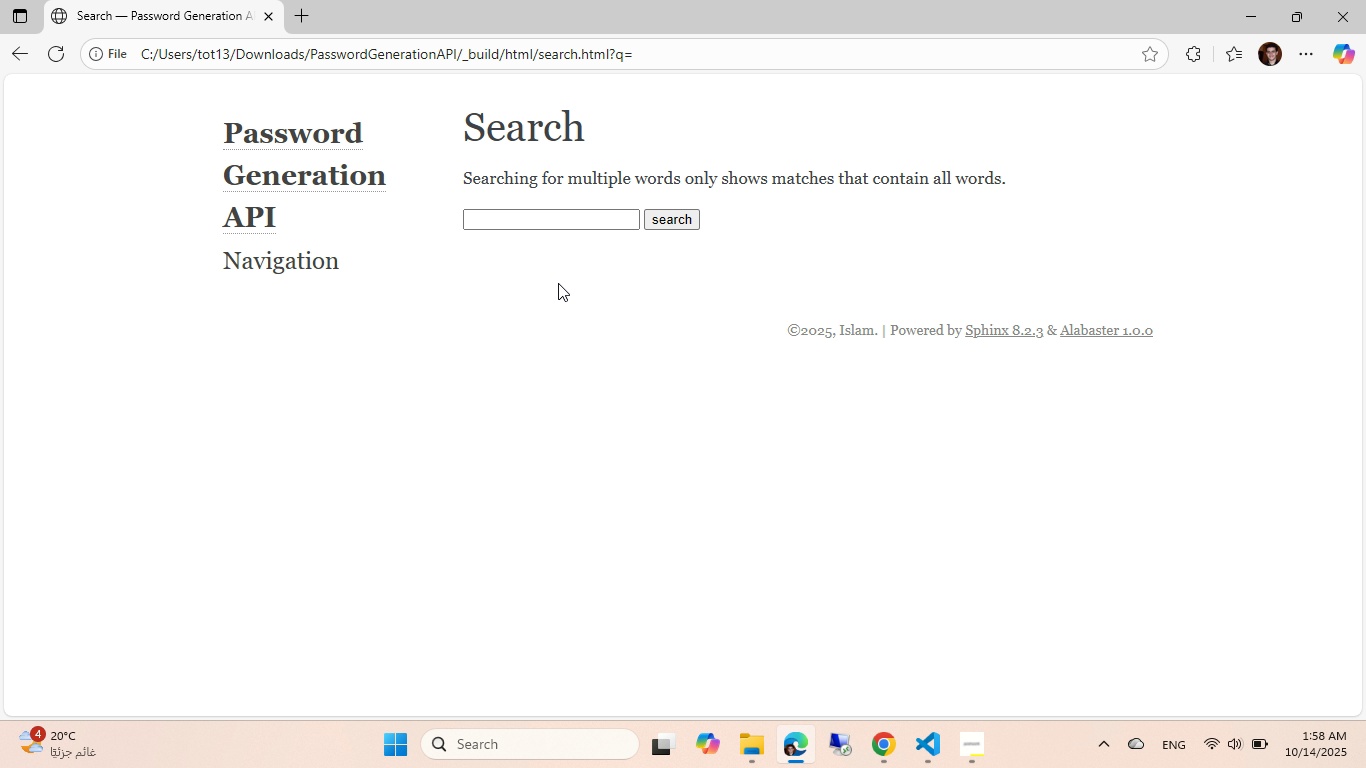 
double_click([558, 283])
 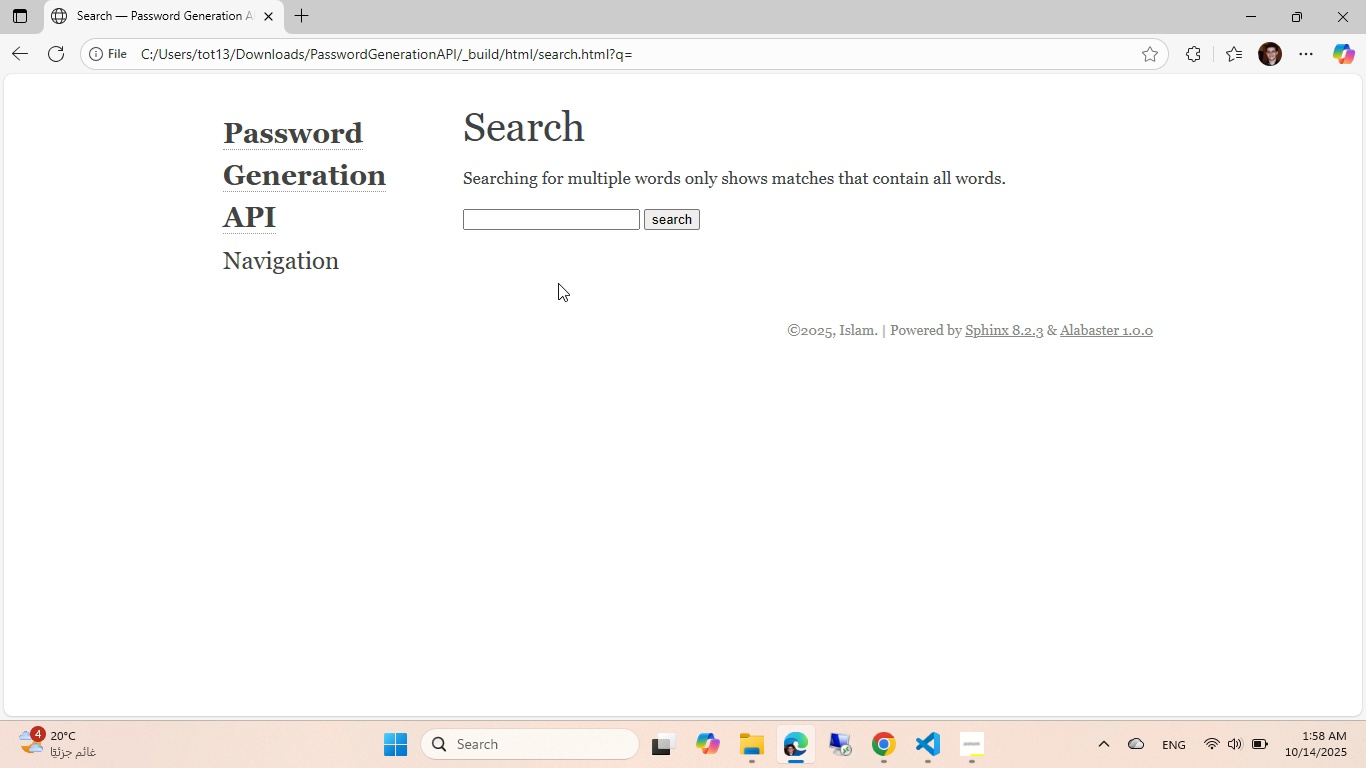 
key(Control+W)
 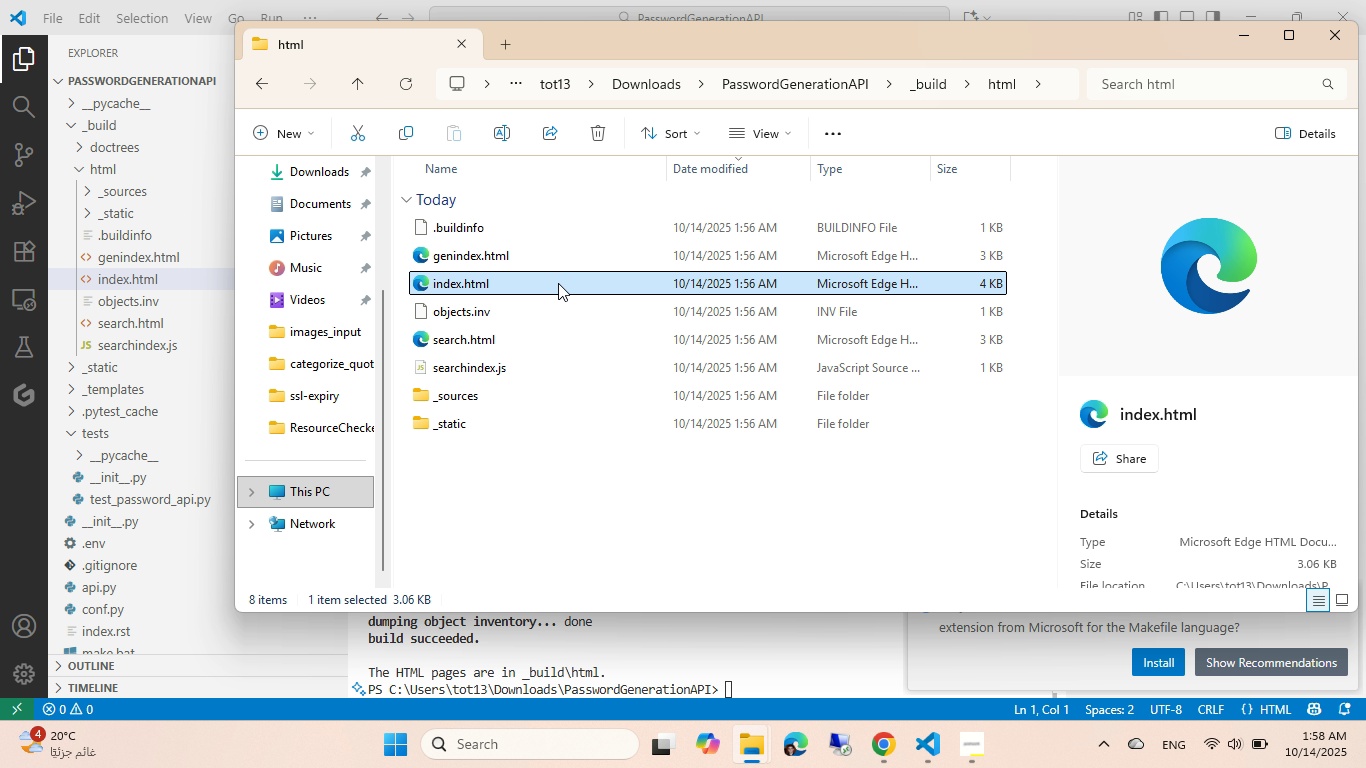 
hold_key(key=AltLeft, duration=0.41)
 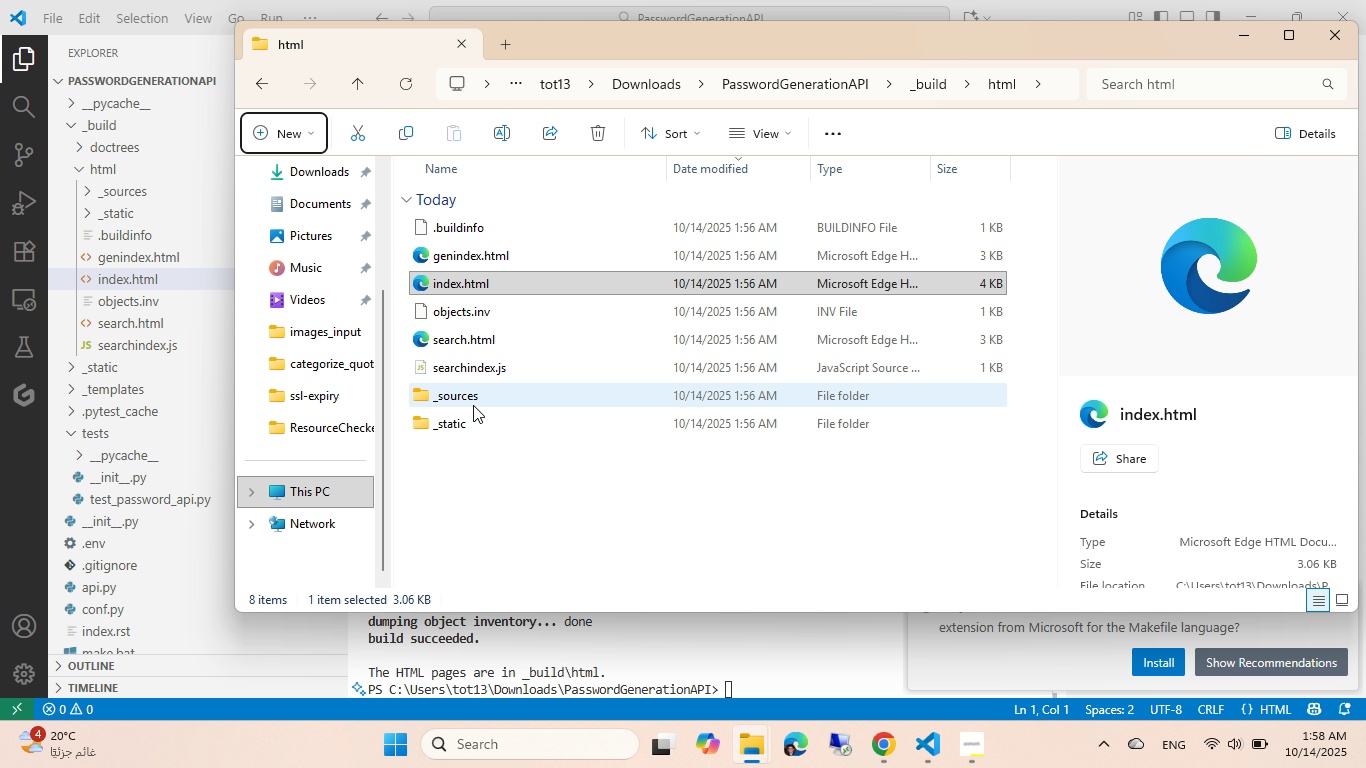 
double_click([473, 405])
 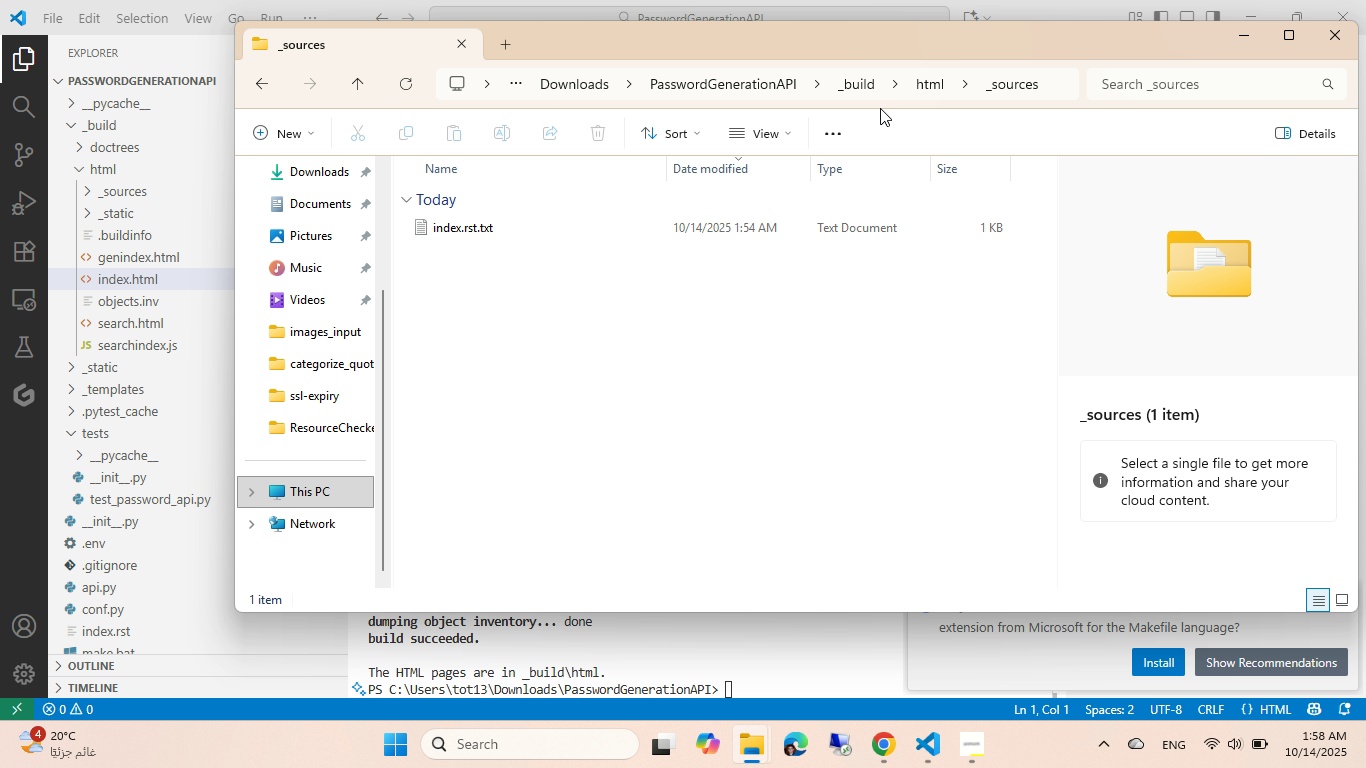 
left_click([731, 100])
 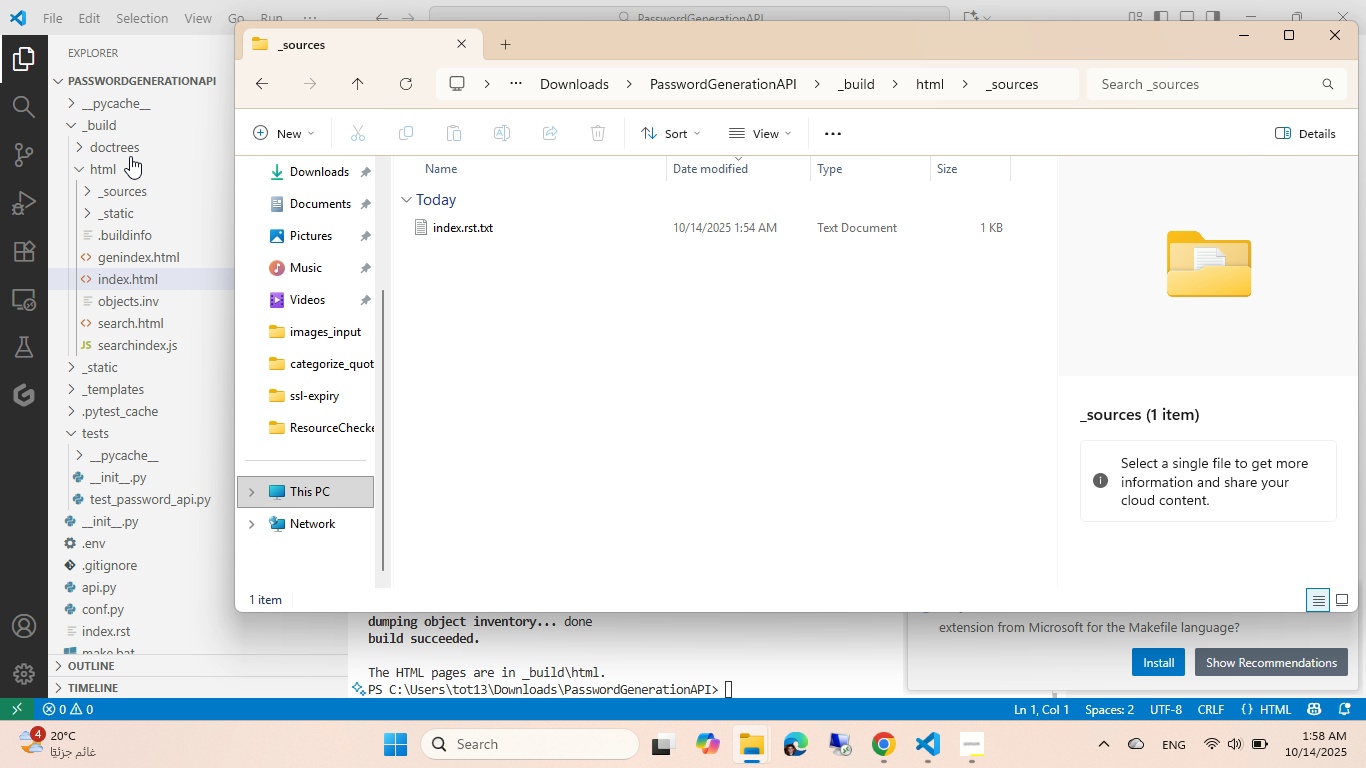 
left_click([134, 151])
 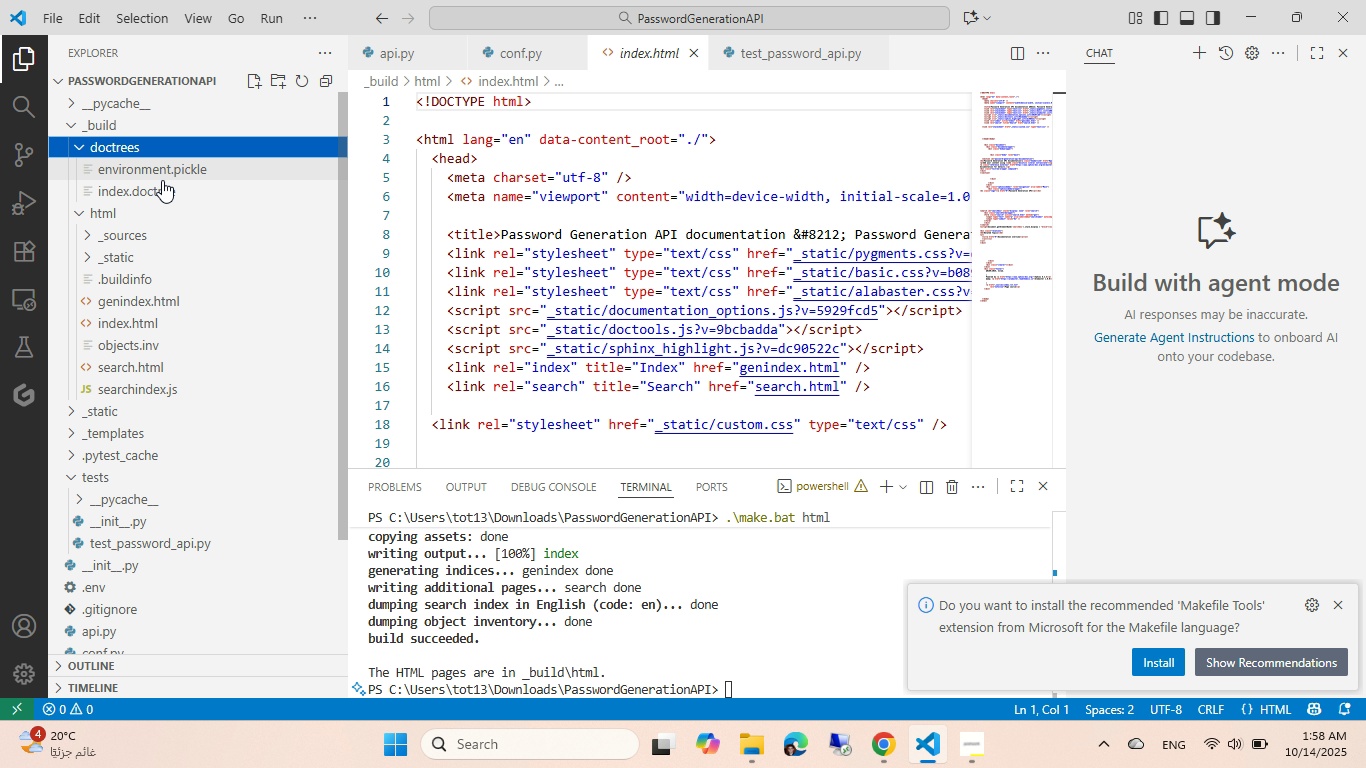 
left_click([167, 143])
 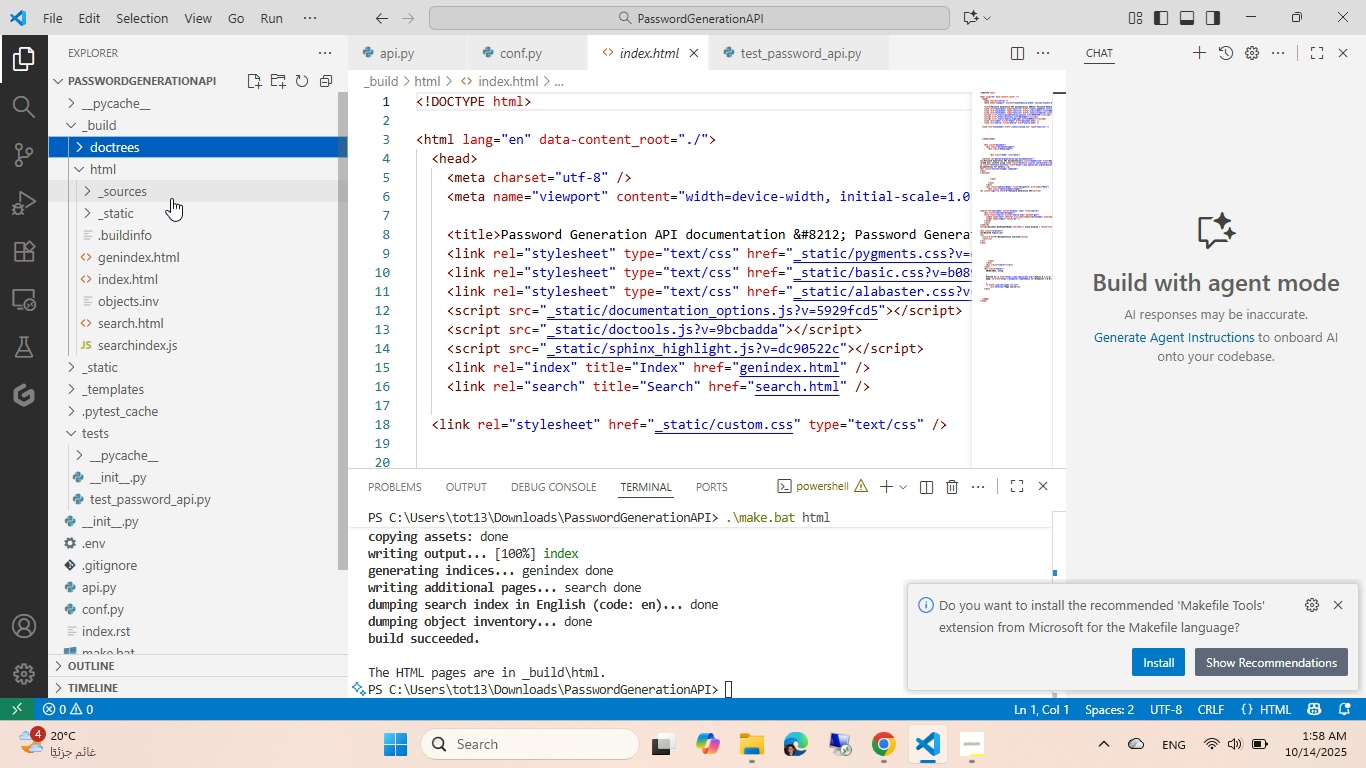 
left_click([168, 292])
 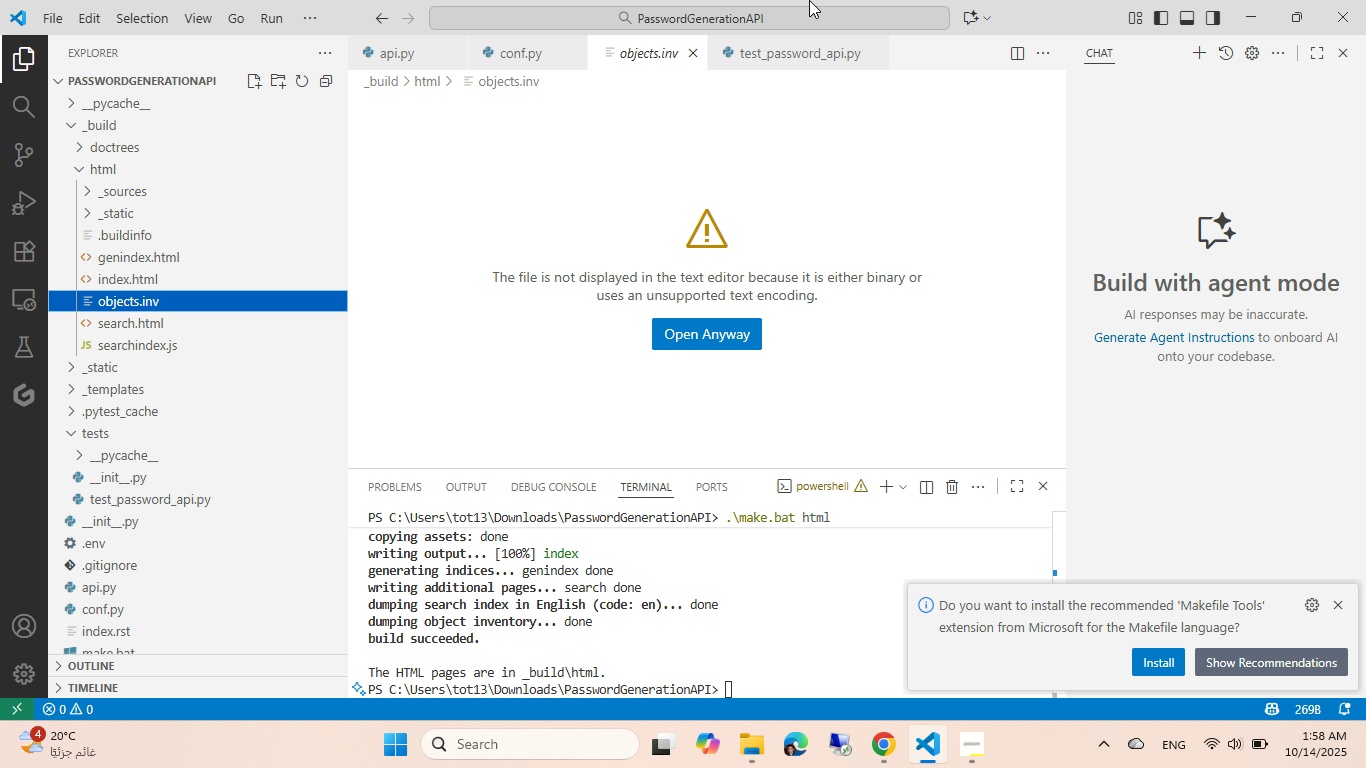 
left_click([692, 48])
 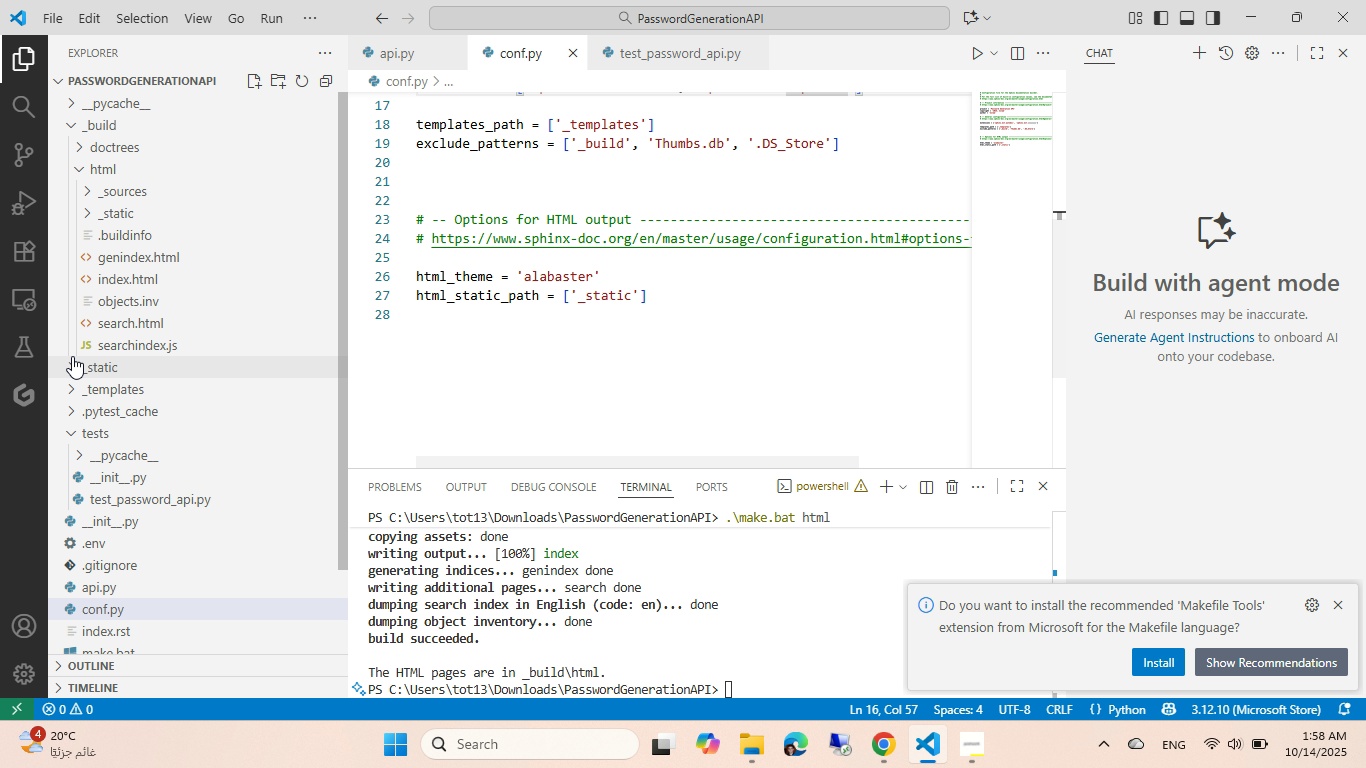 
left_click([97, 368])
 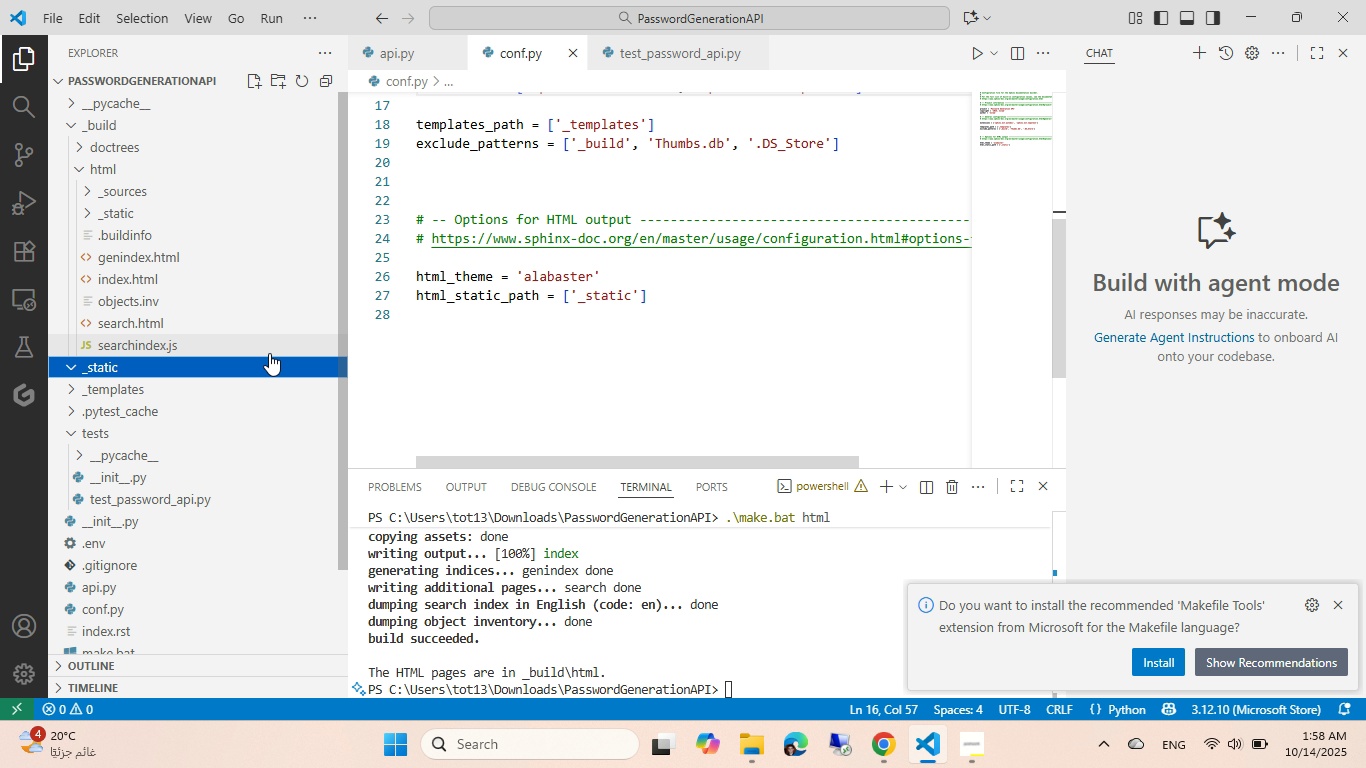 
left_click([210, 393])
 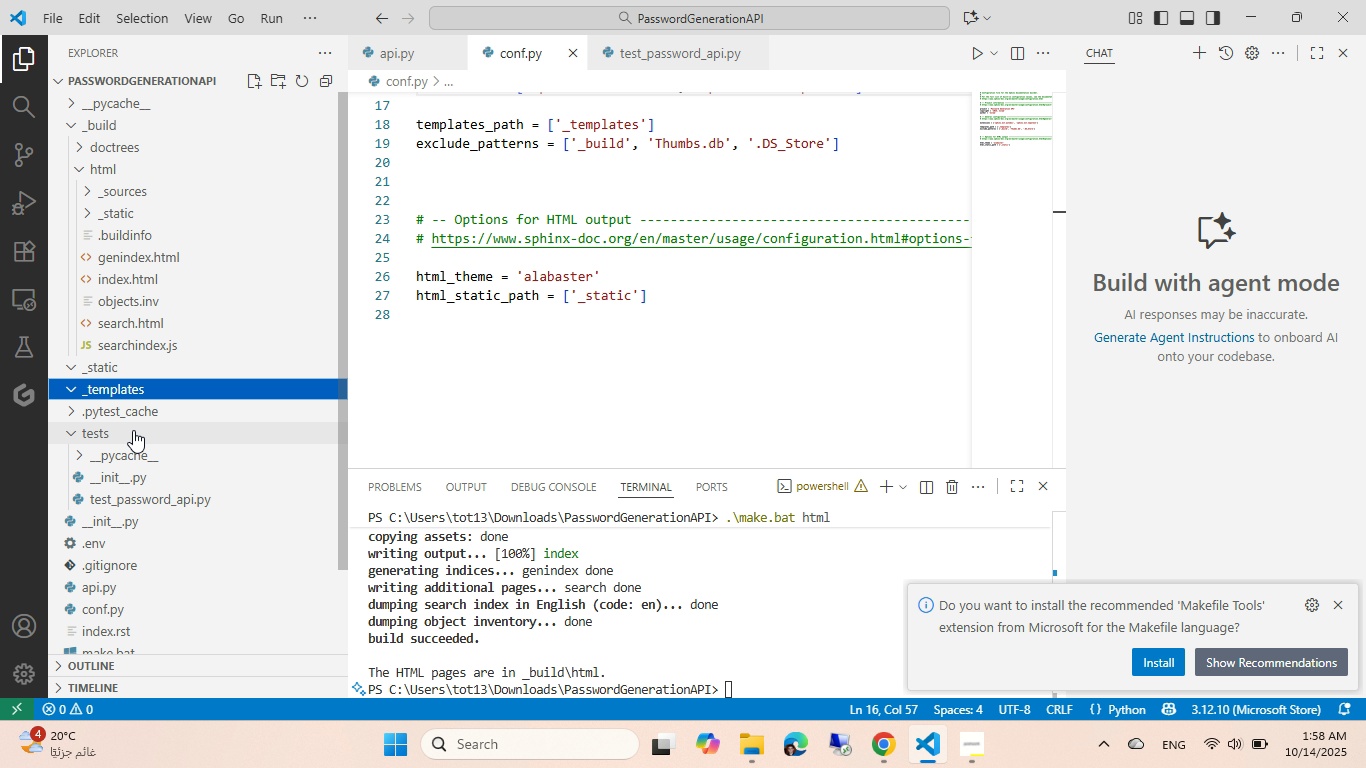 
left_click([135, 430])
 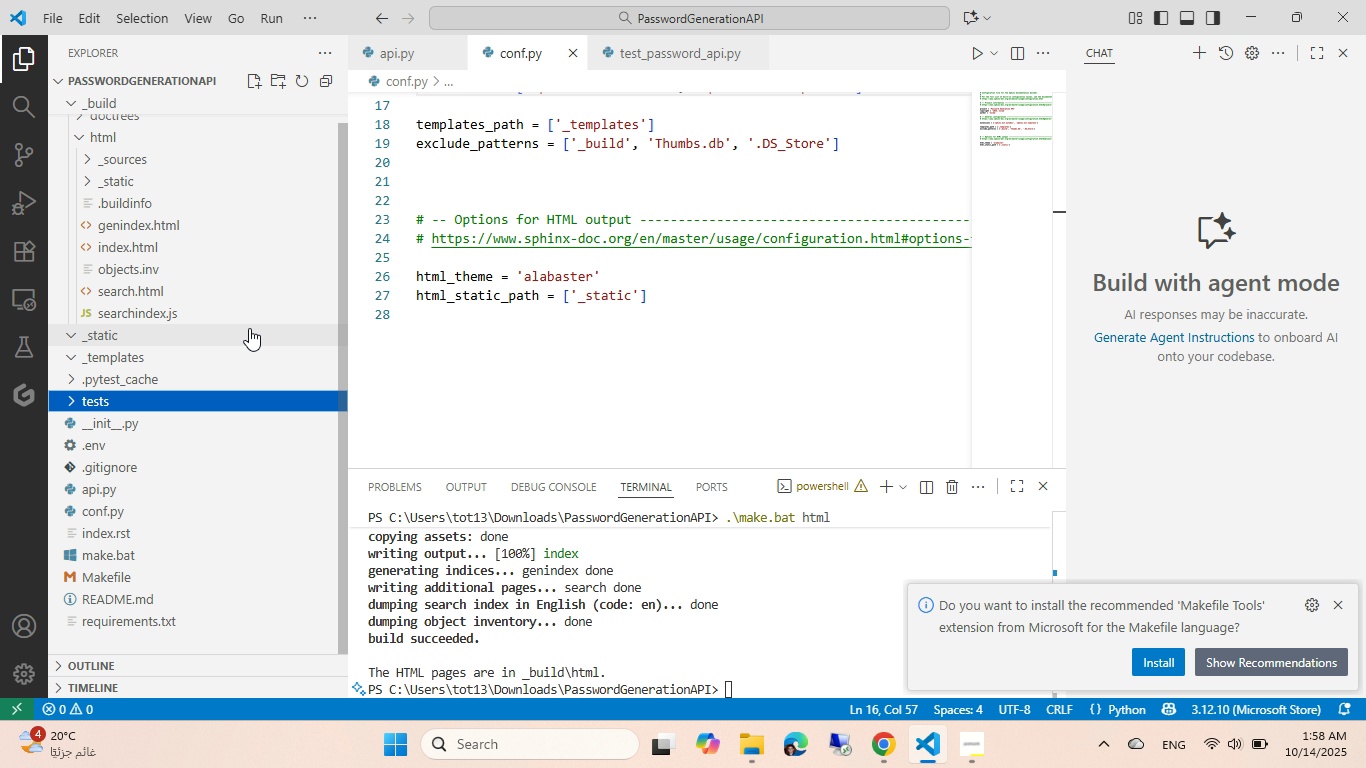 
scroll: coordinate [249, 328], scroll_direction: down, amount: 3.0
 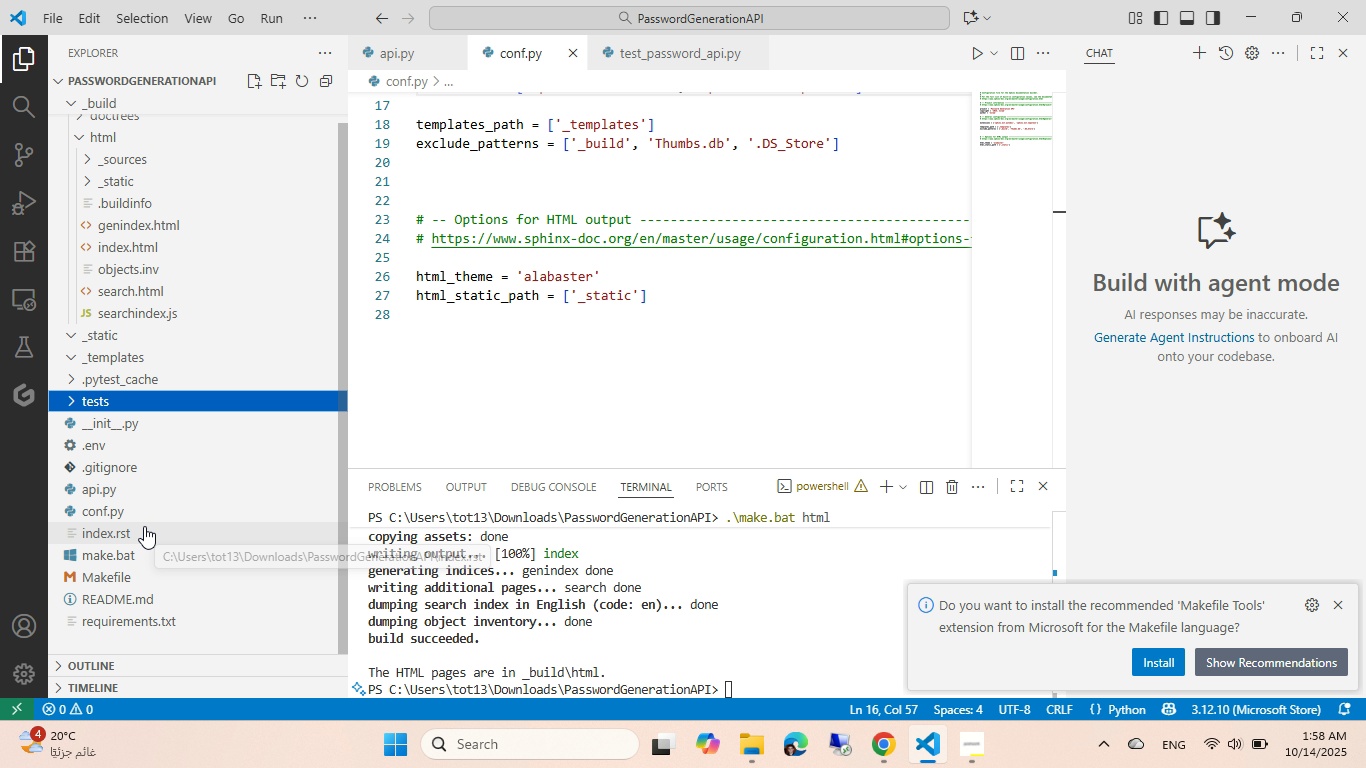 
scroll: coordinate [230, 355], scroll_direction: up, amount: 2.0
 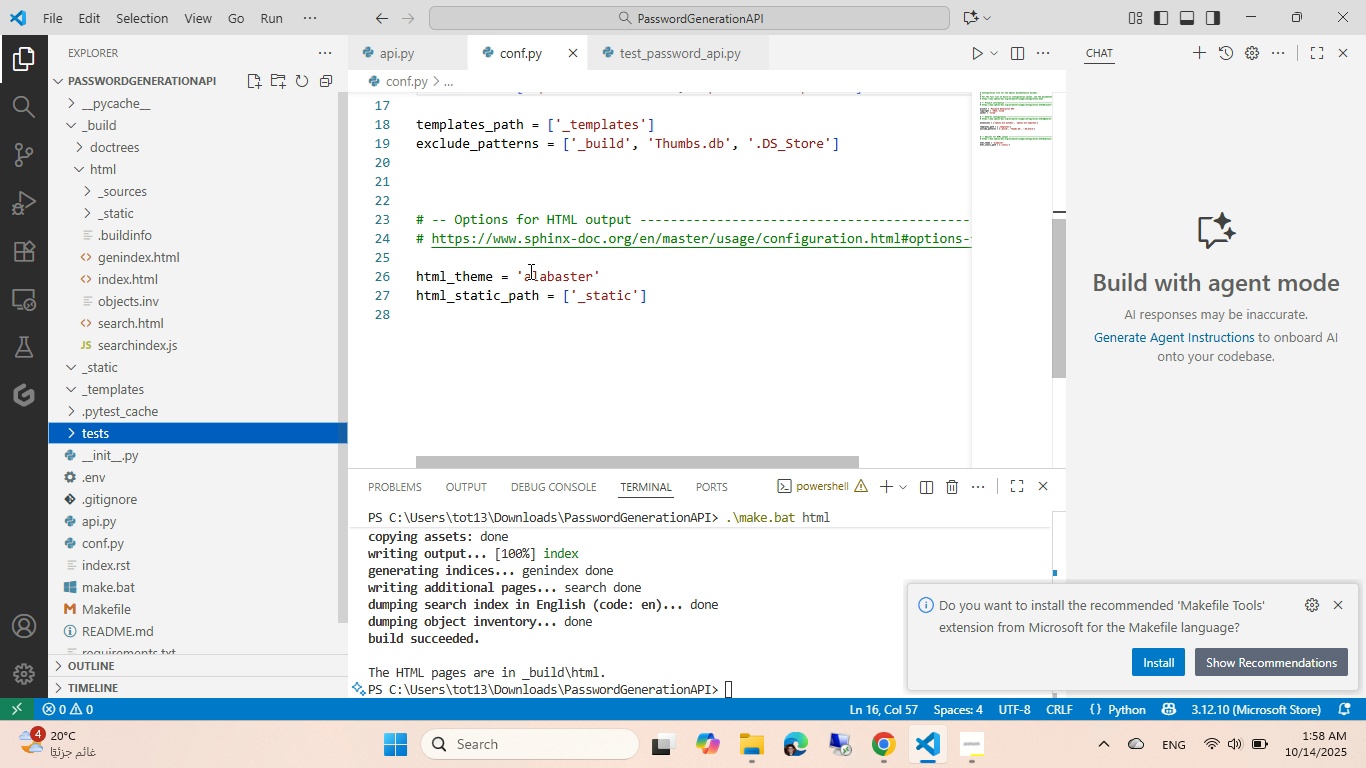 
left_click([529, 271])
 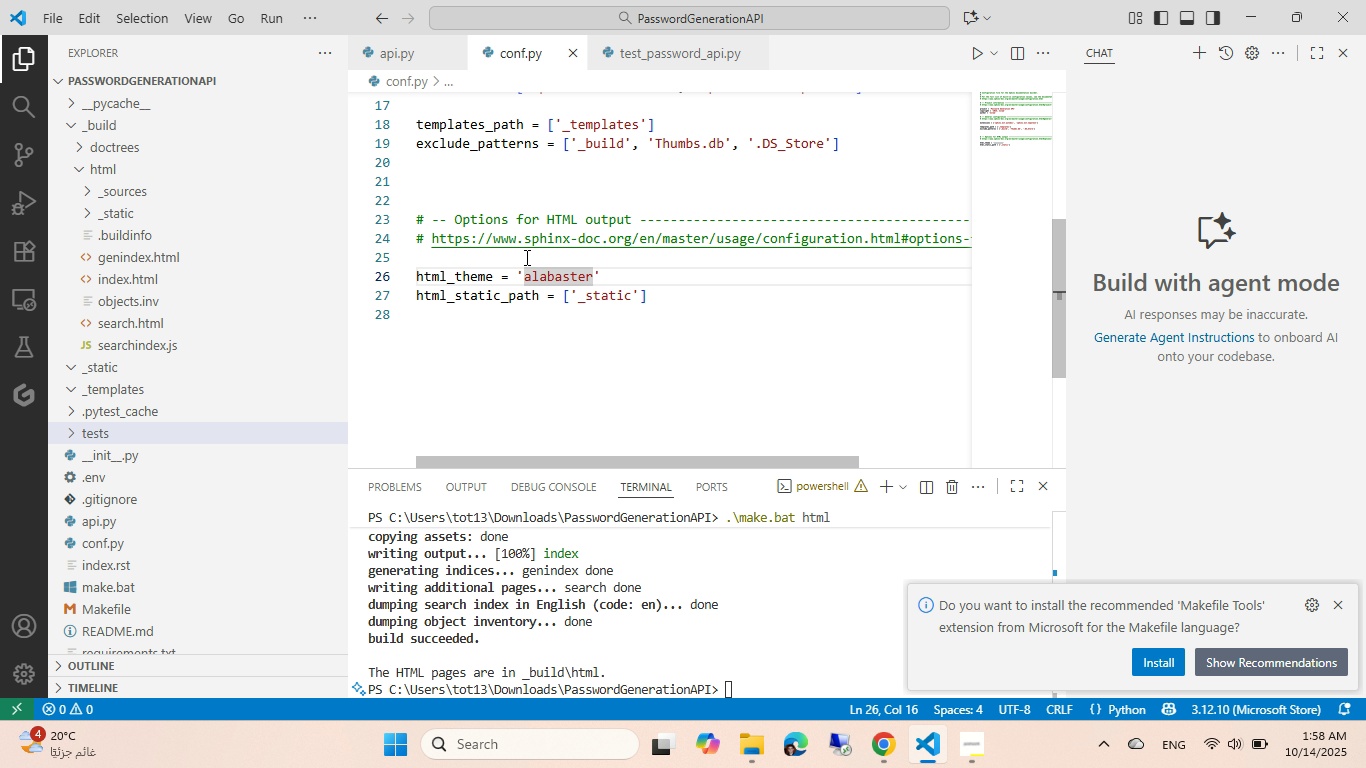 
left_click([893, 759])
 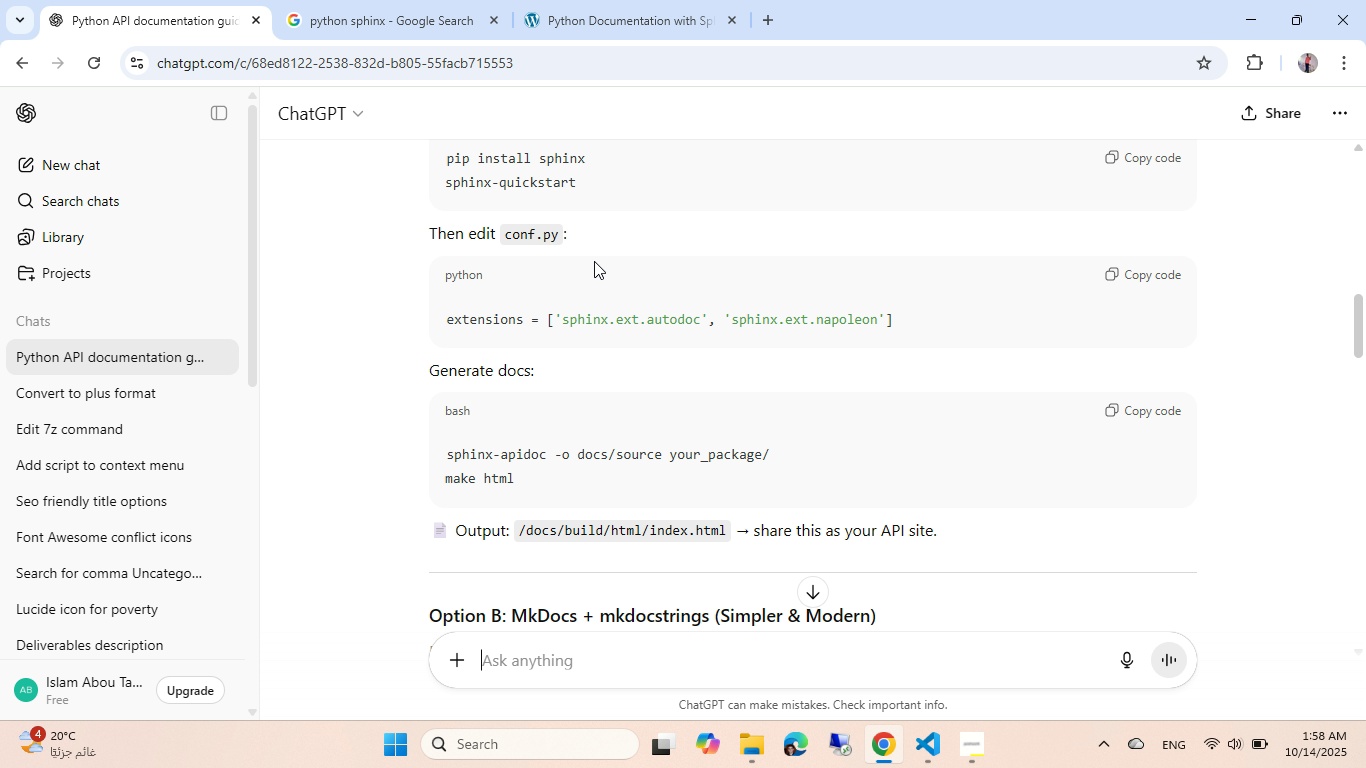 
scroll: coordinate [639, 333], scroll_direction: down, amount: 3.0
 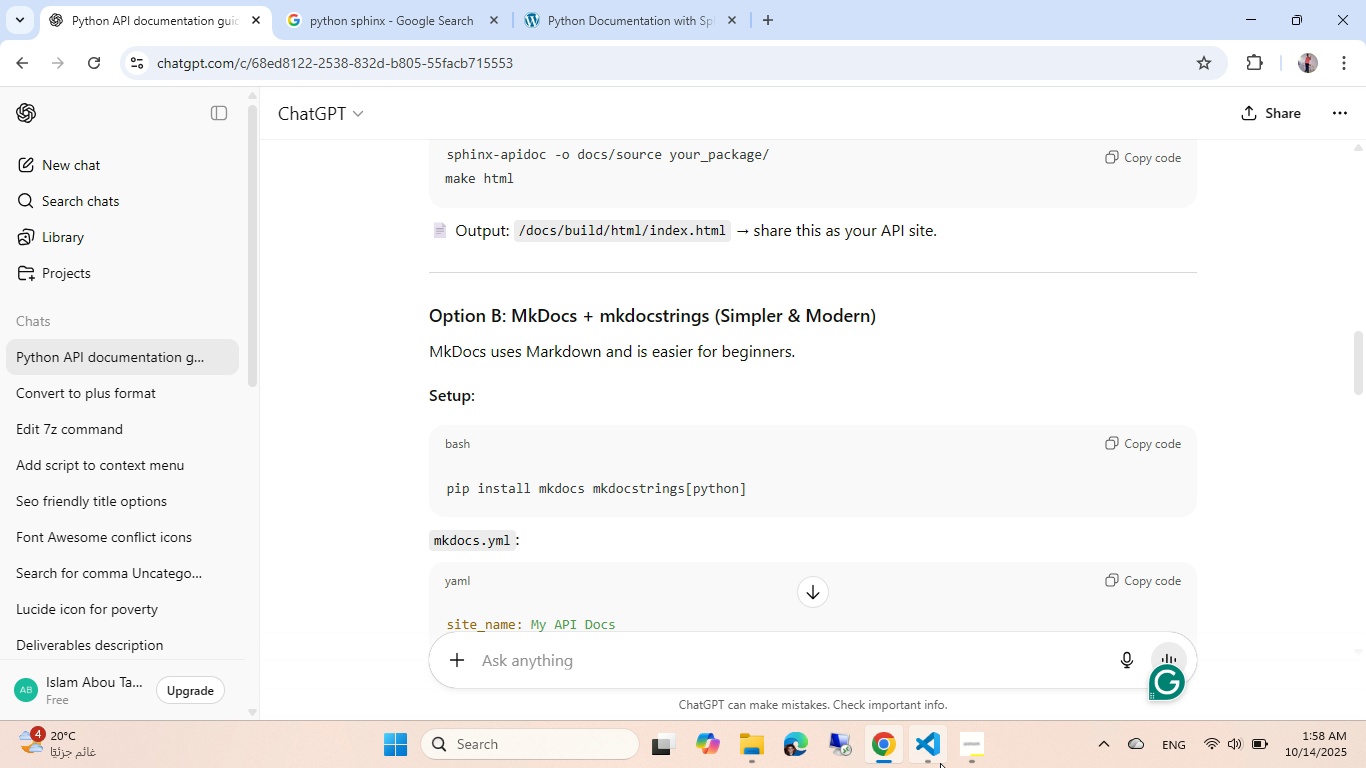 
left_click([932, 761])
 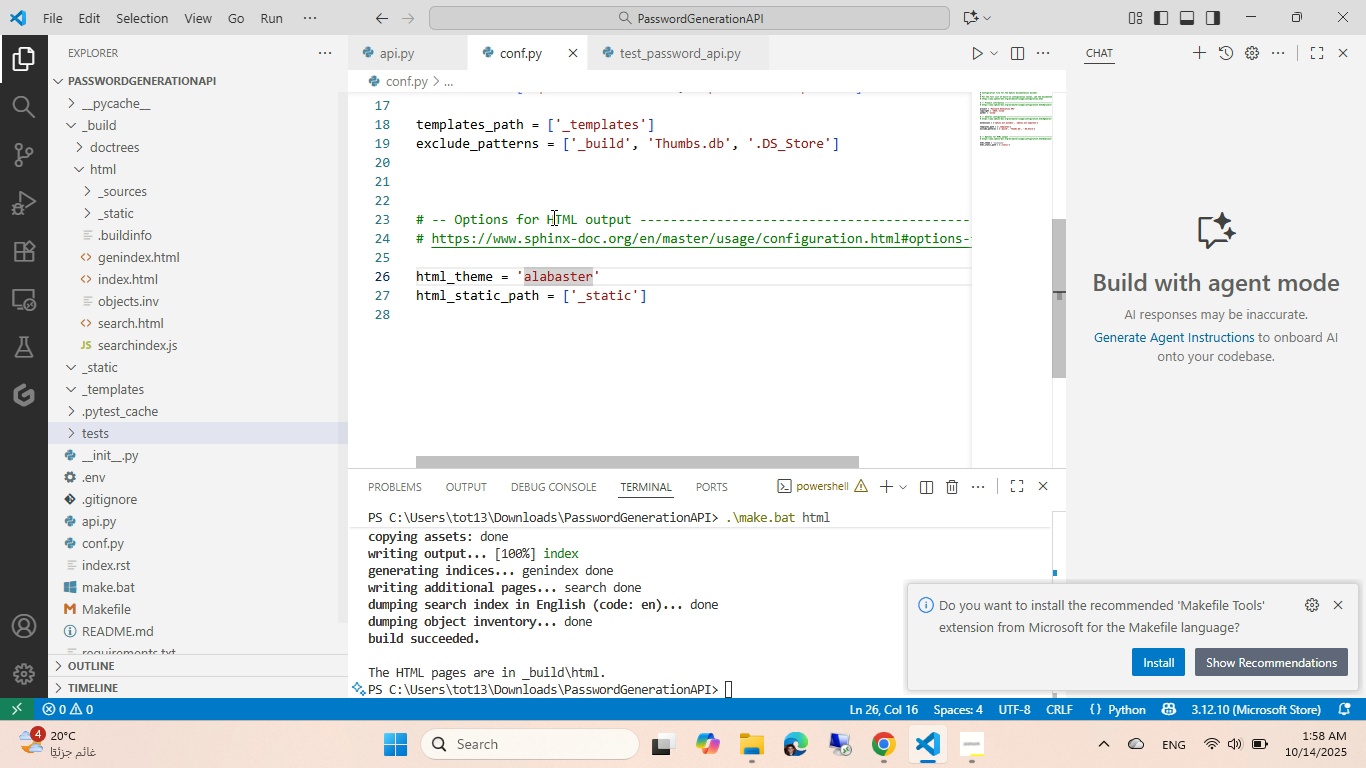 
wait(8.81)
 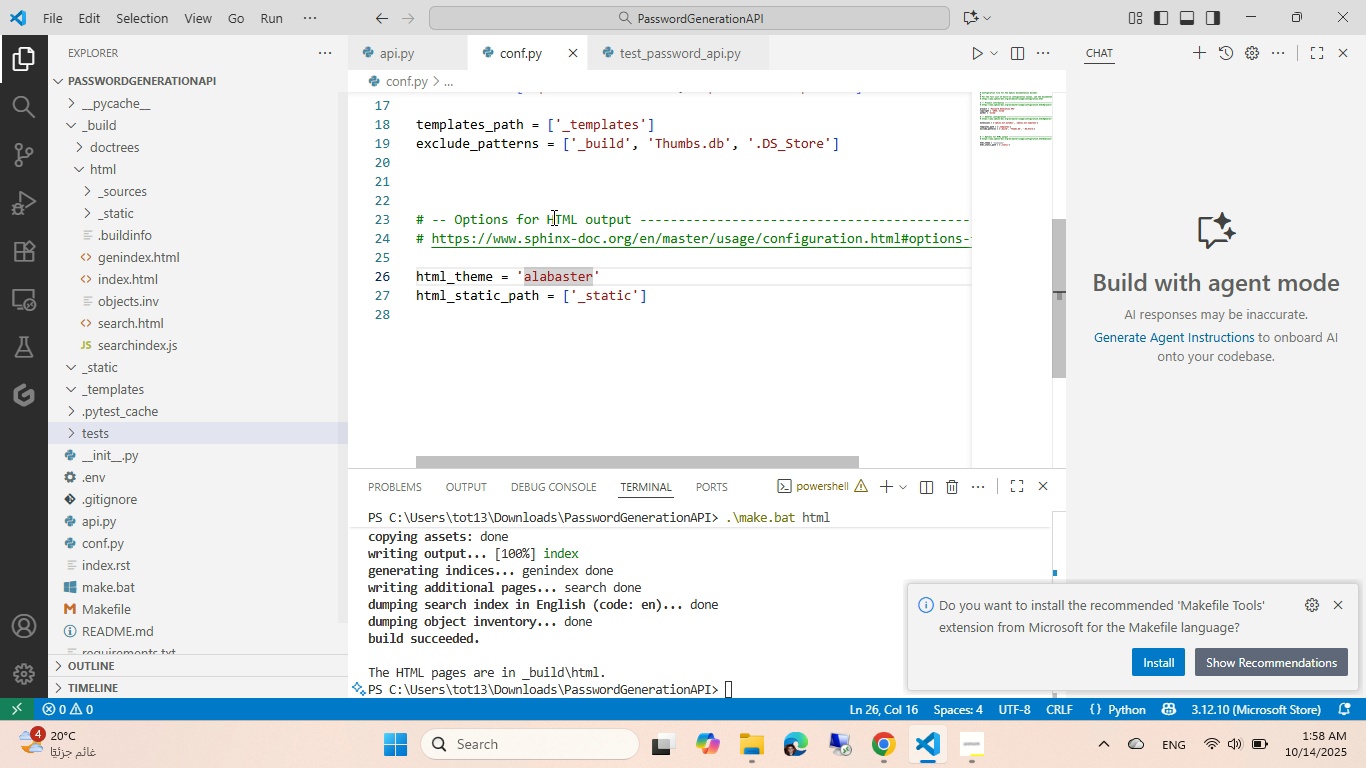 
left_click([131, 209])
 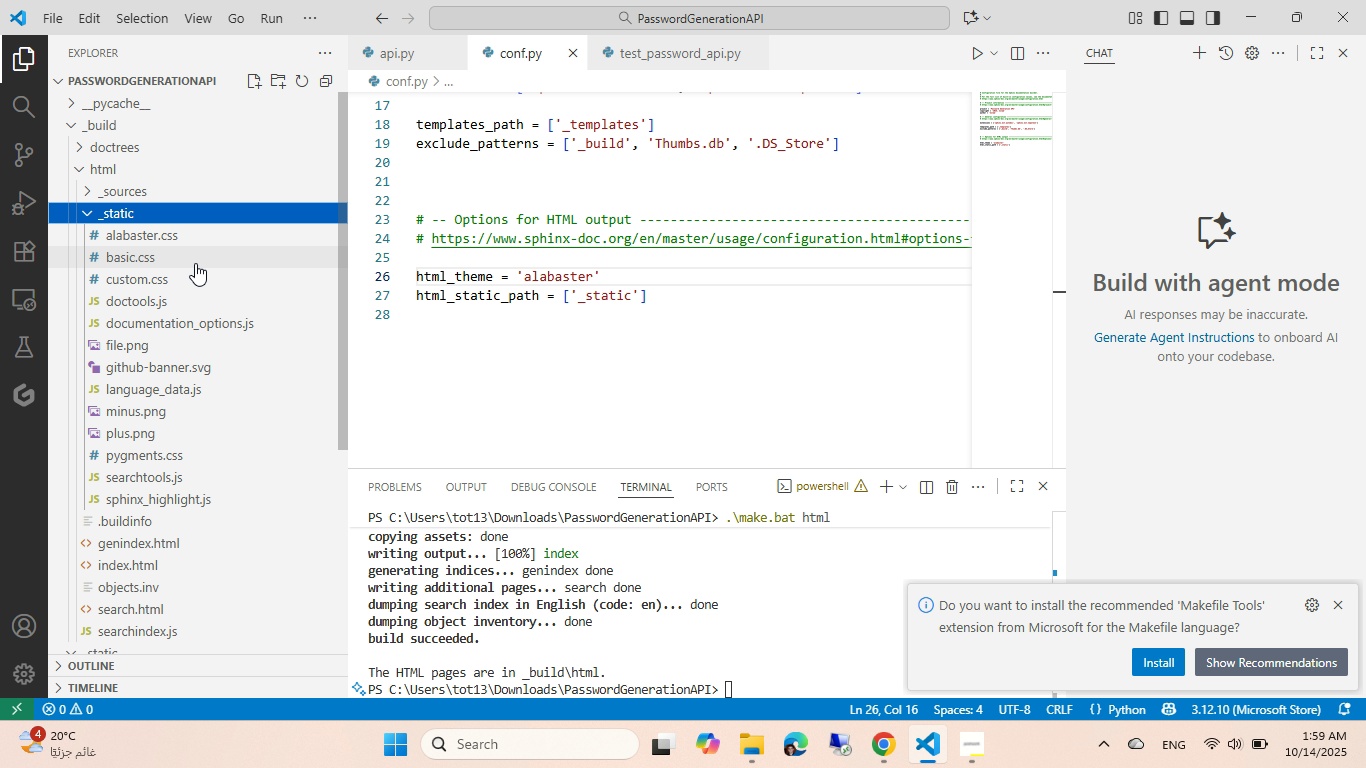 
scroll: coordinate [184, 307], scroll_direction: down, amount: 1.0
 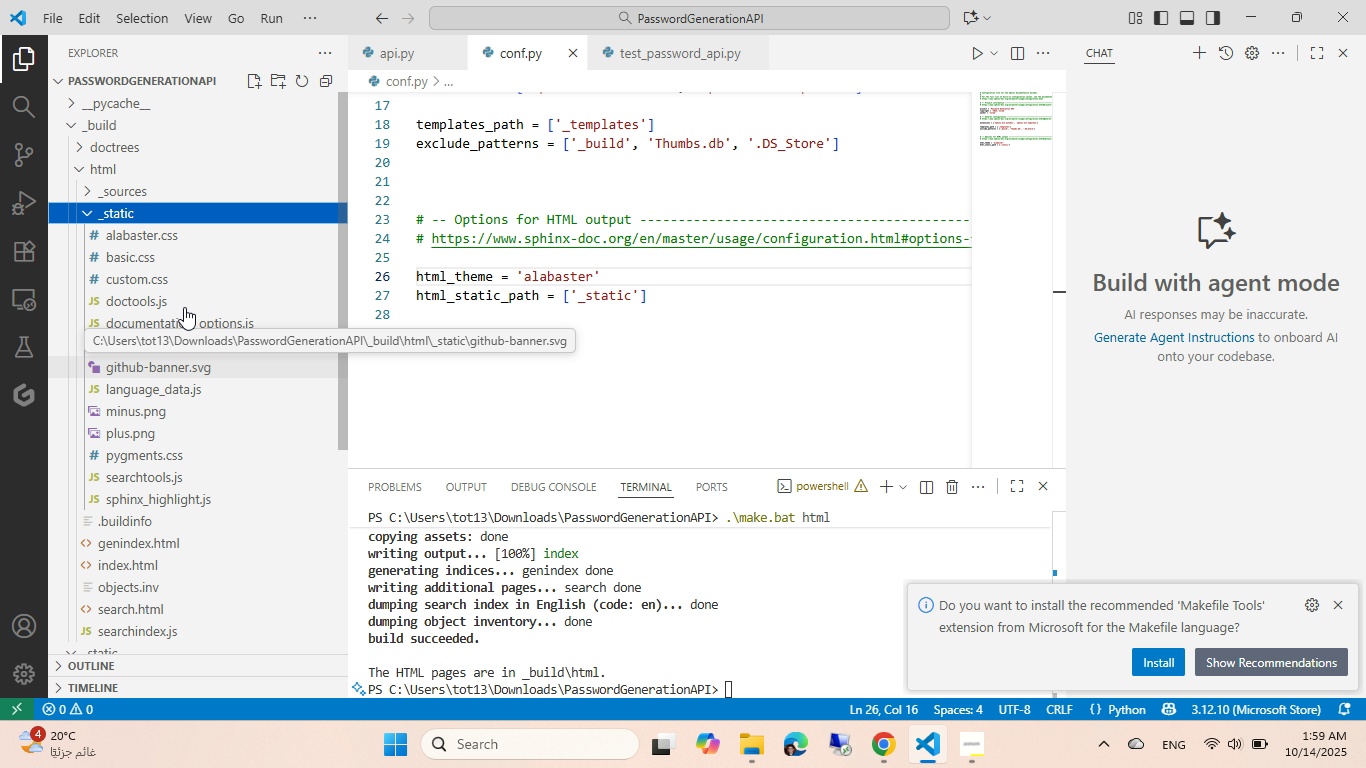 
scroll: coordinate [184, 307], scroll_direction: up, amount: 1.0
 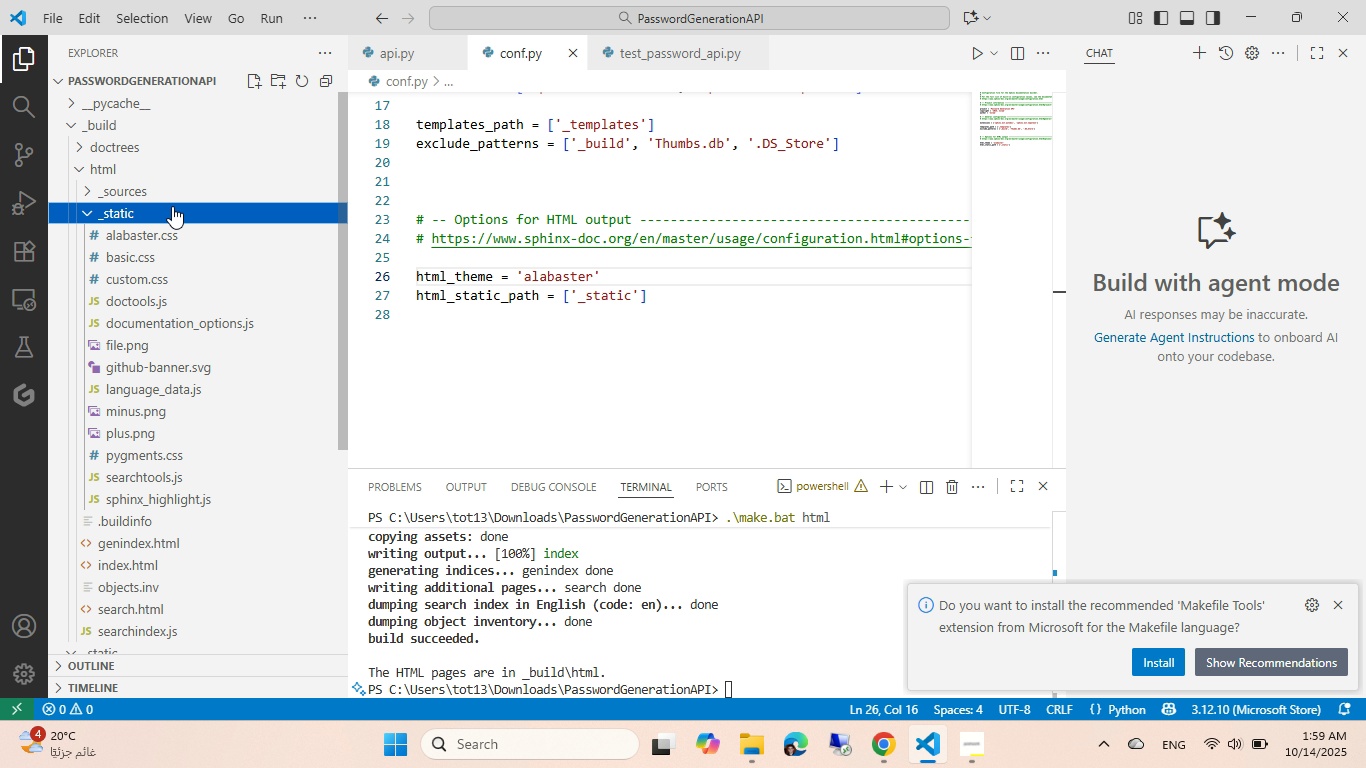 
left_click([158, 213])
 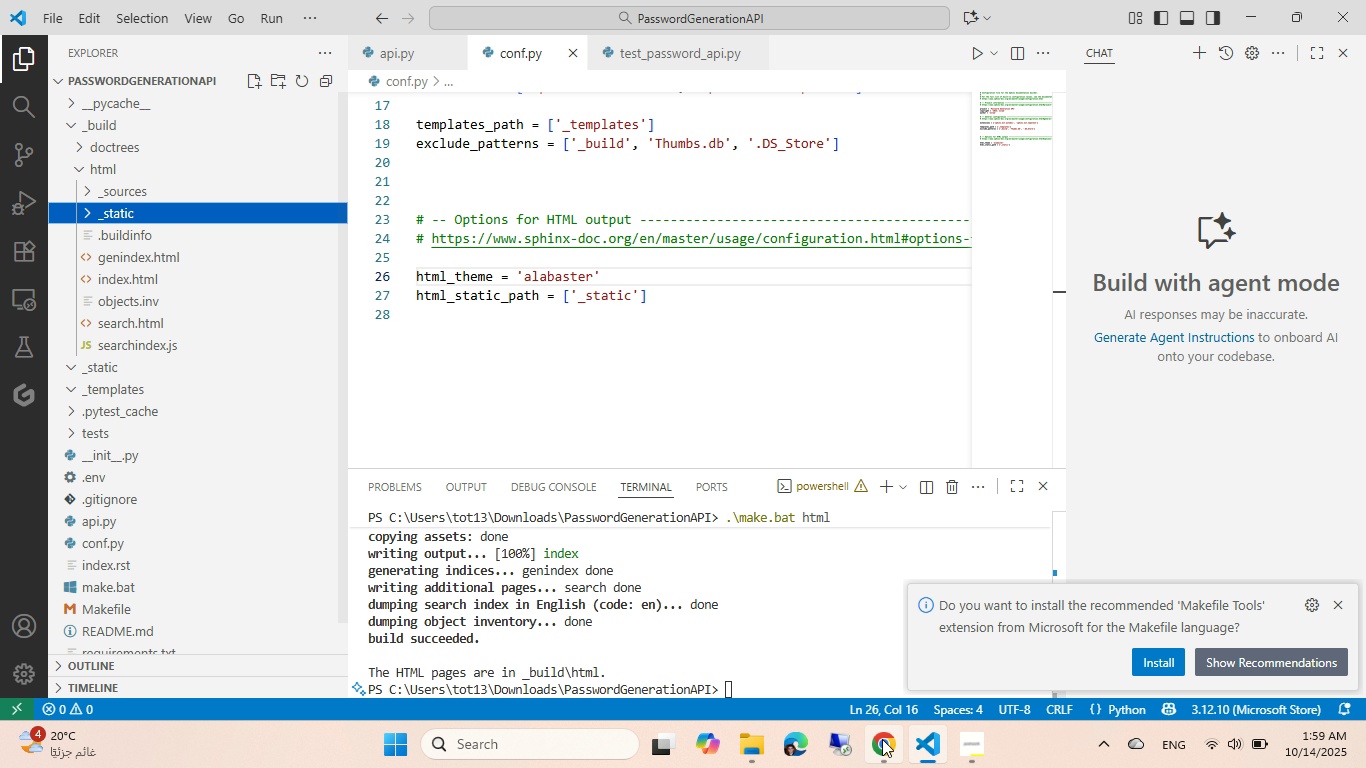 
left_click([882, 739])
 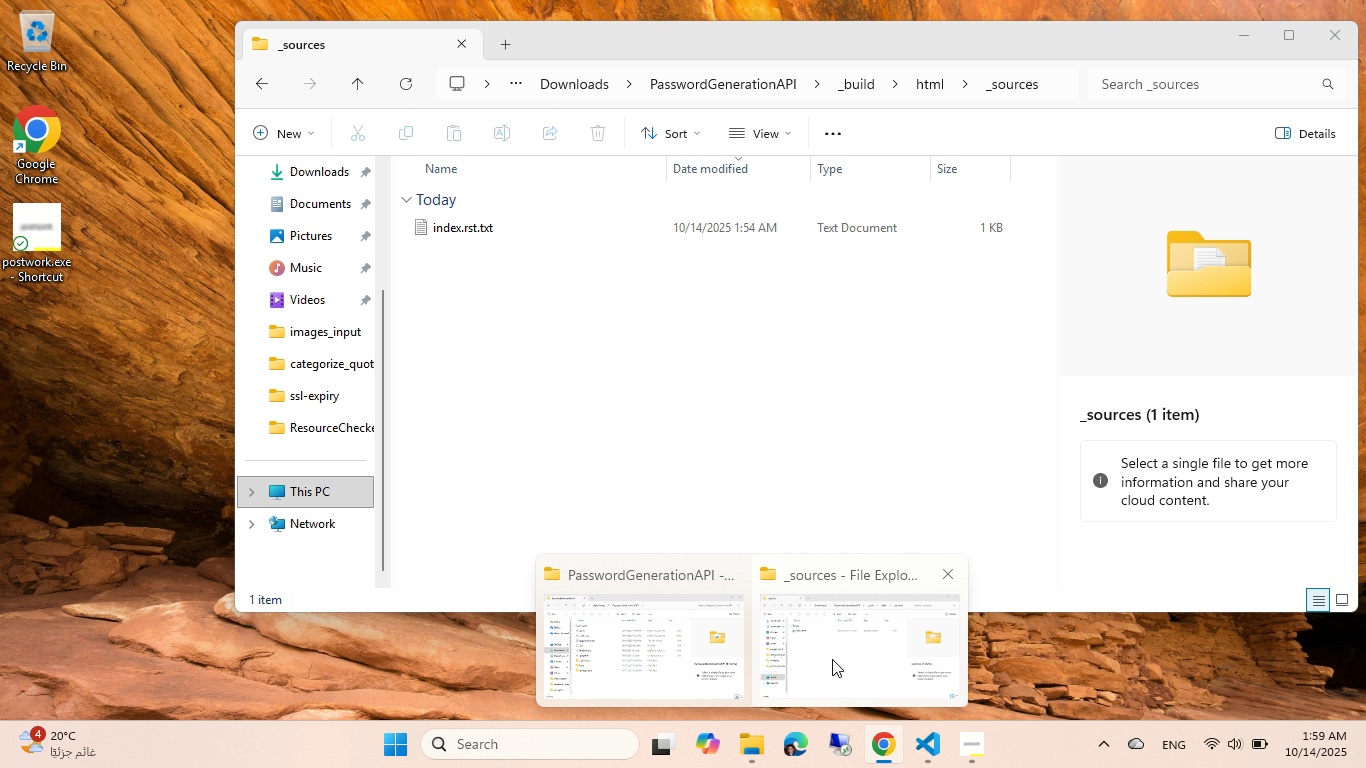 
left_click([832, 659])
 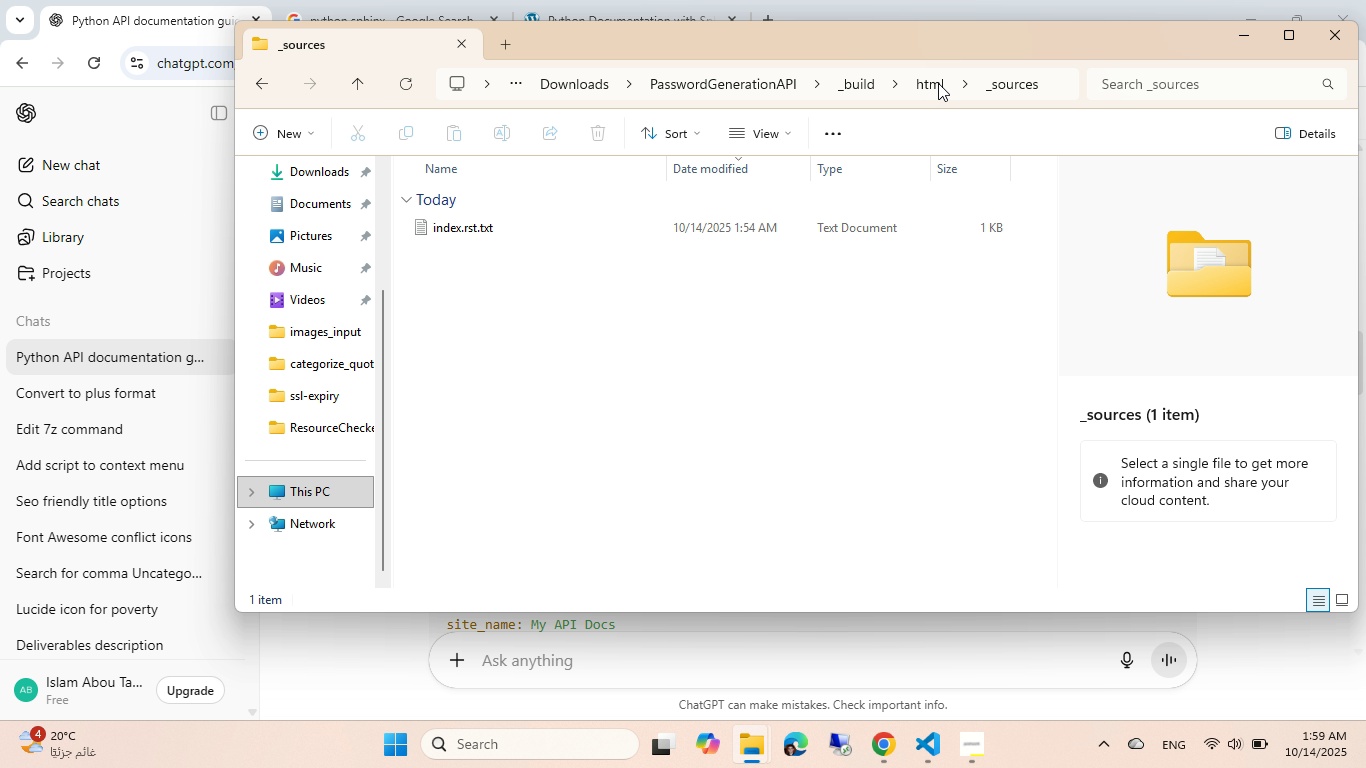 
left_click([937, 82])
 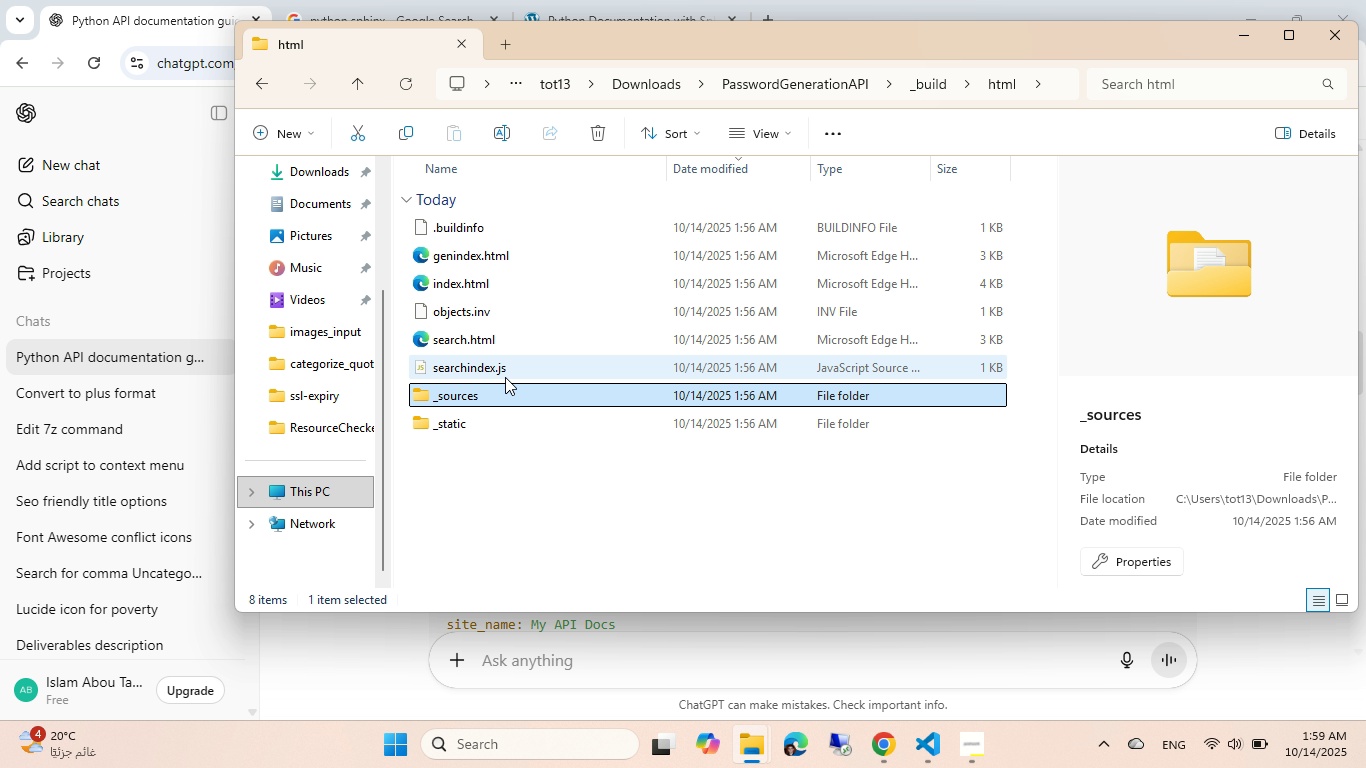 
double_click([479, 281])
 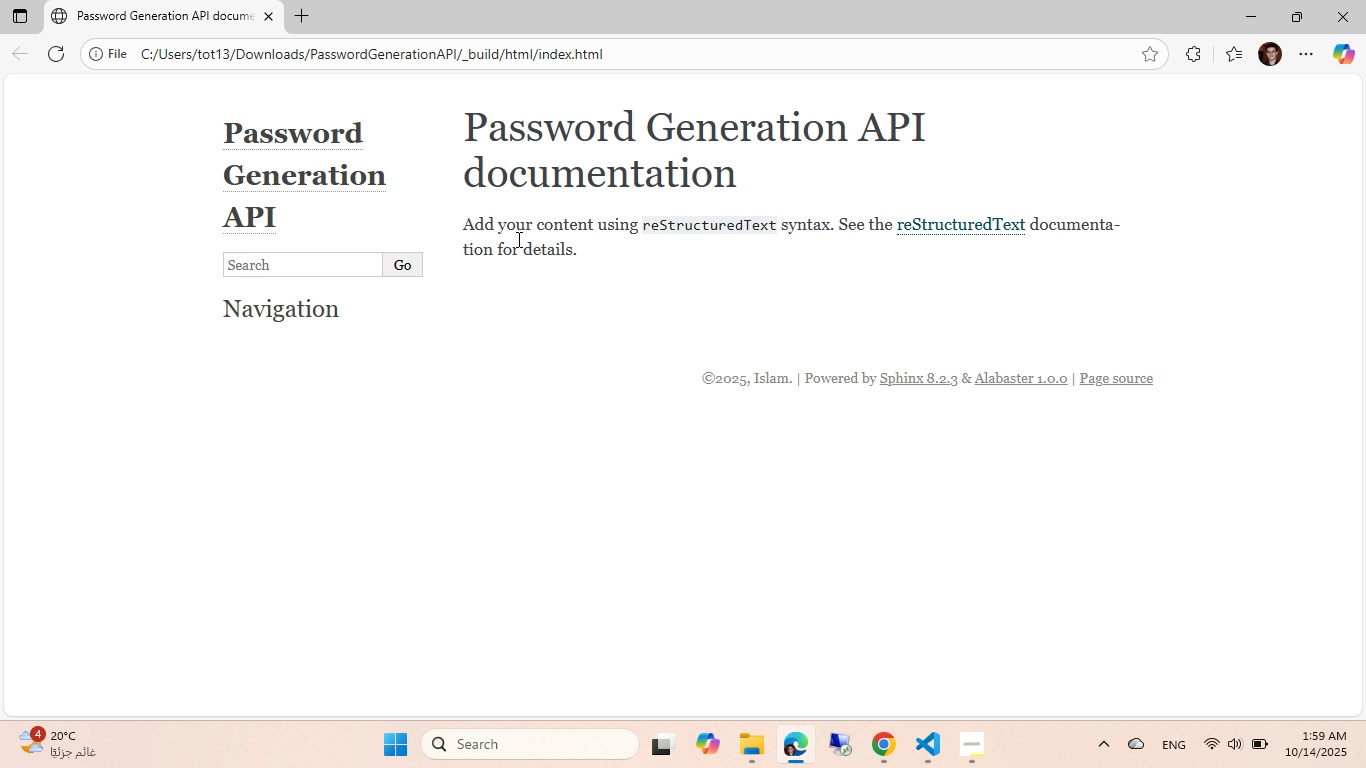 
left_click([689, 225])
 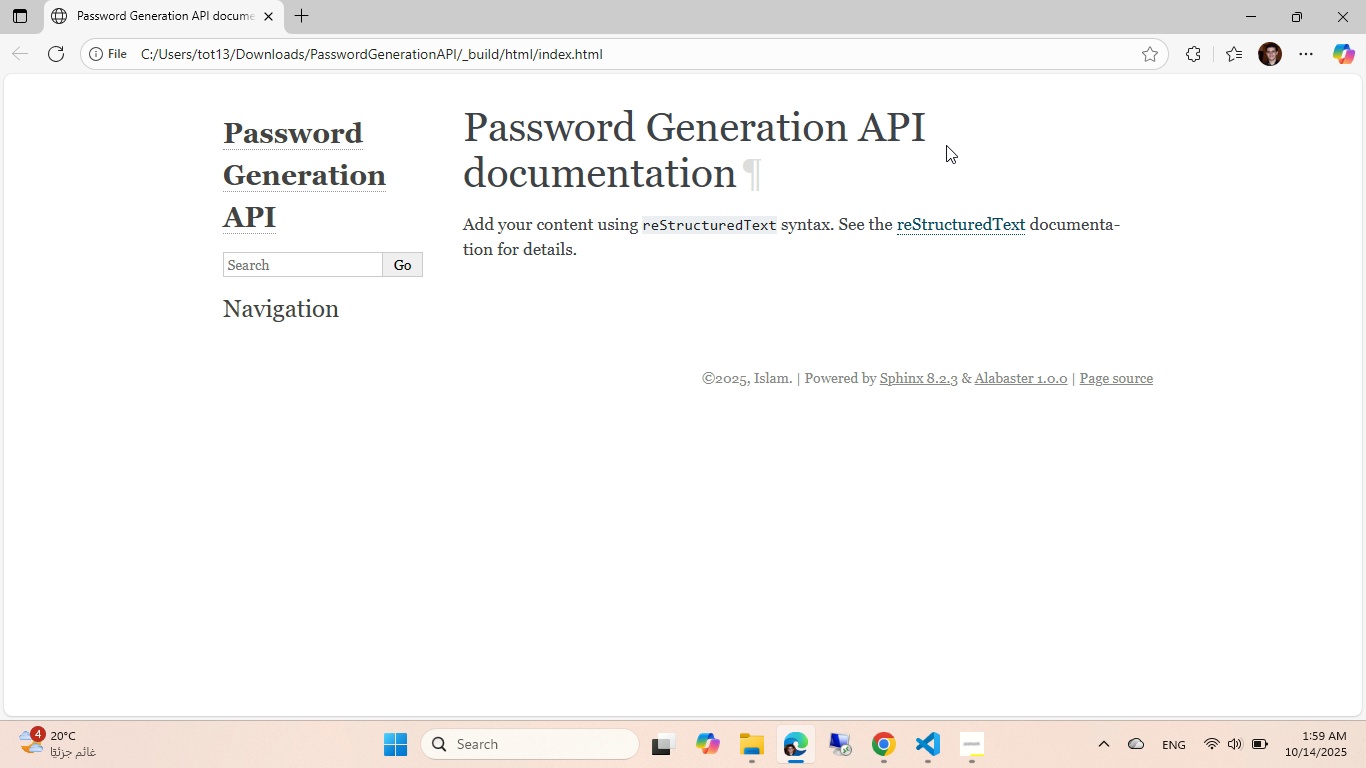 
left_click([1344, 12])
 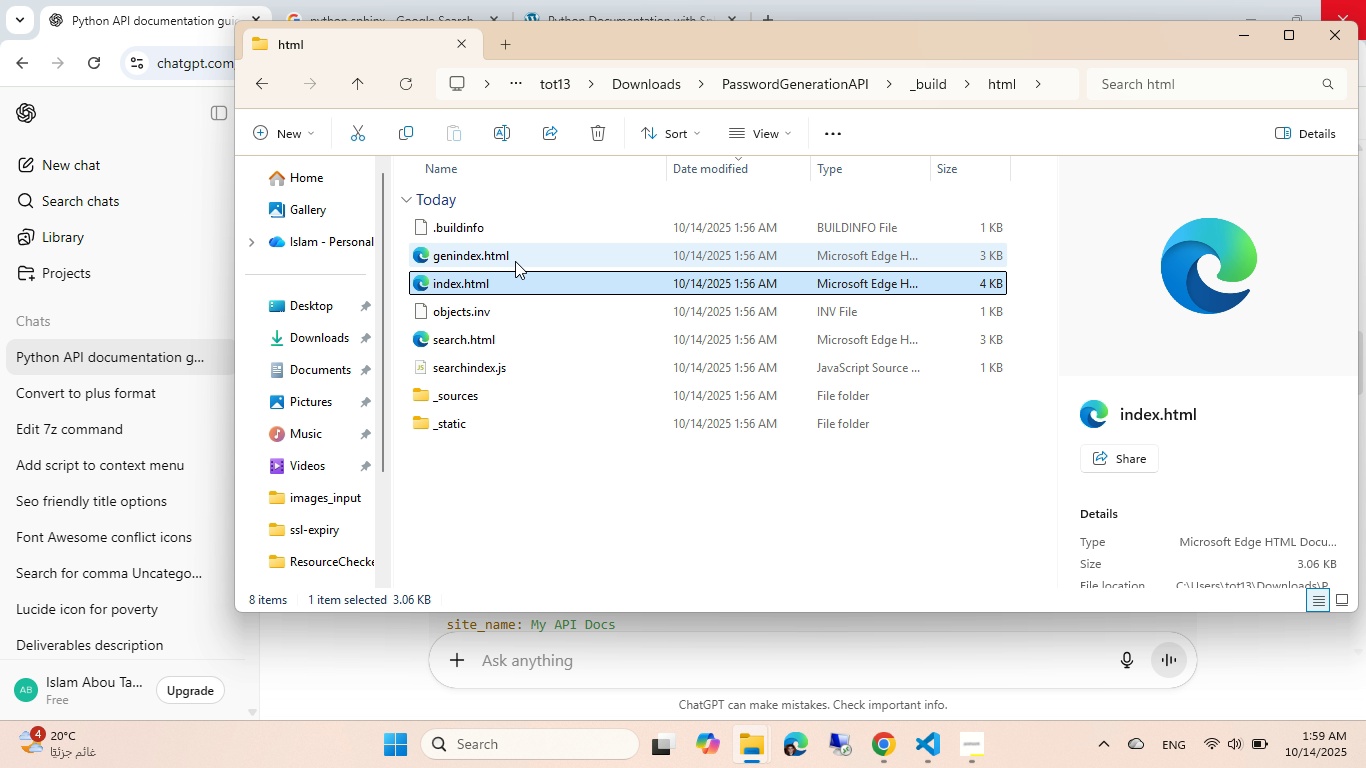 
double_click([515, 261])
 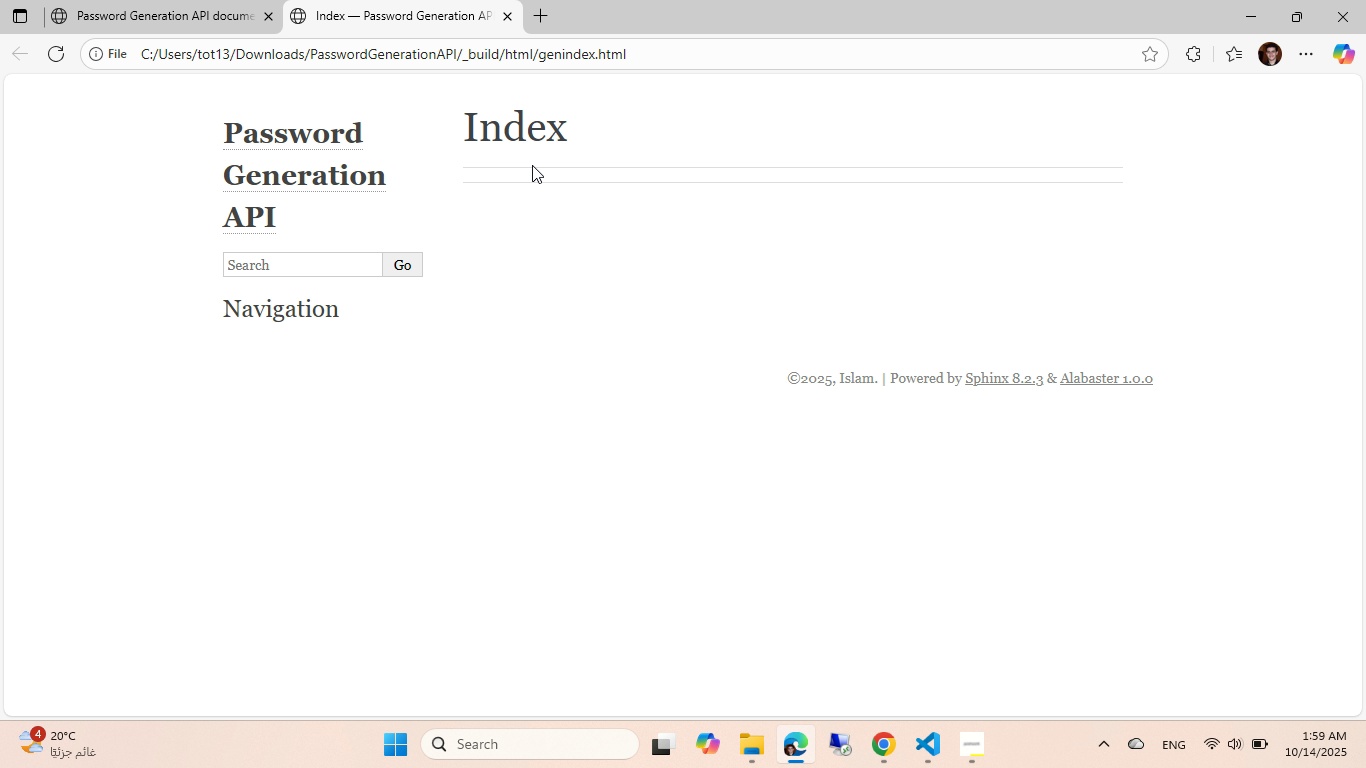 
wait(6.51)
 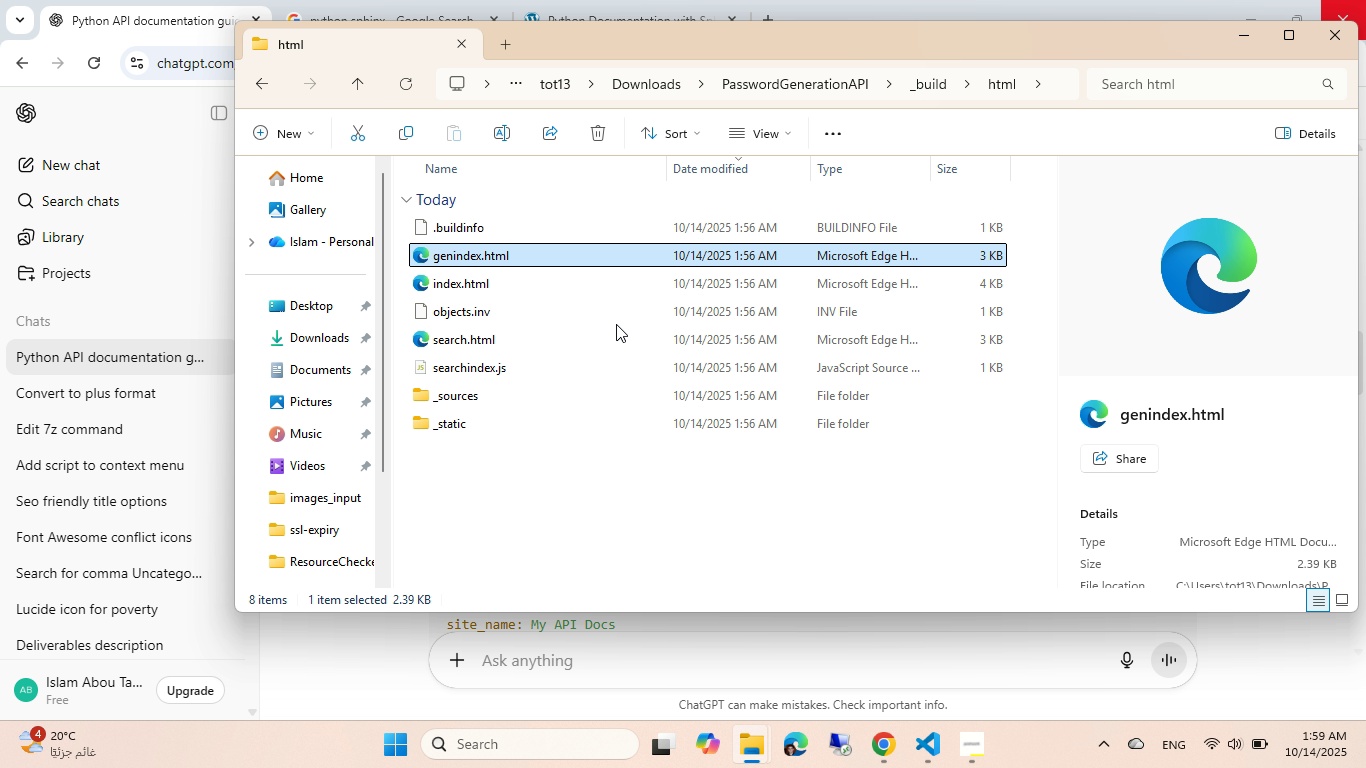 
left_click([502, 12])
 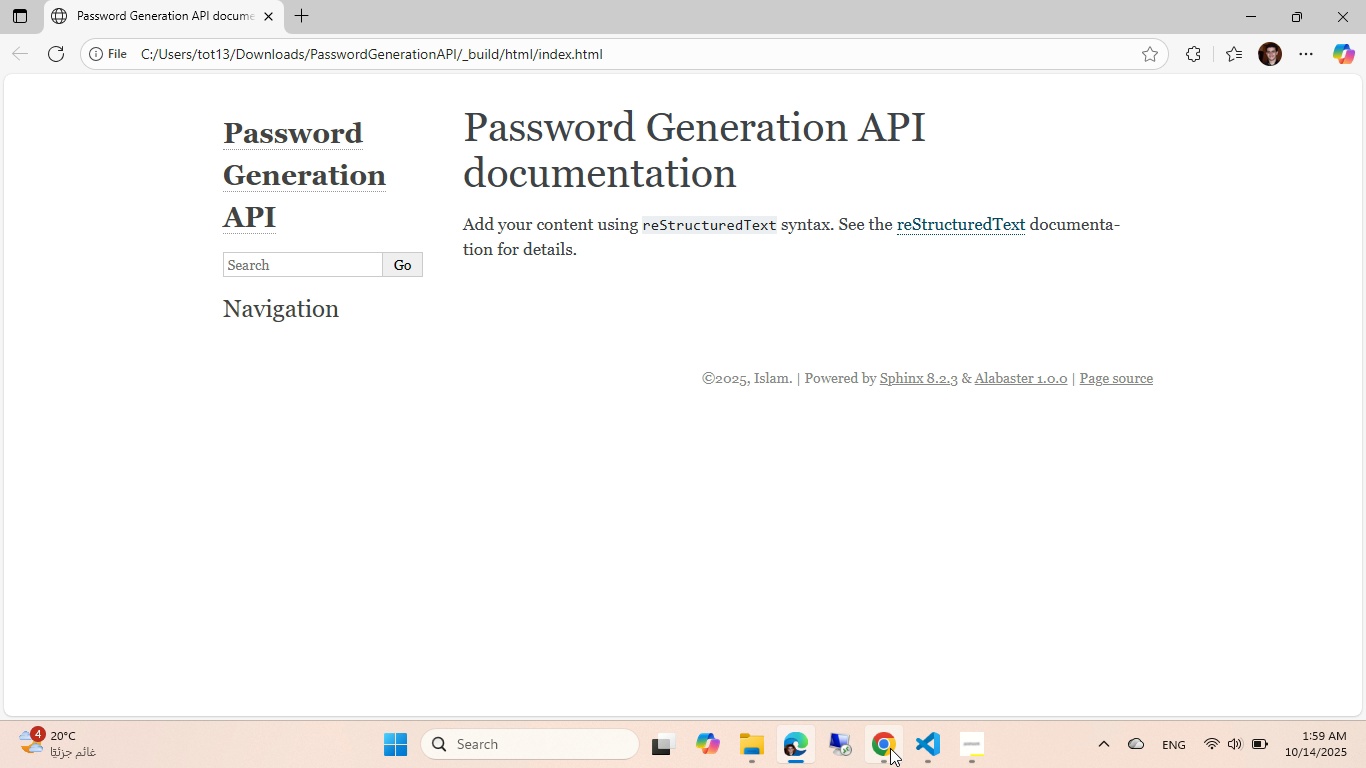 
left_click([890, 748])
 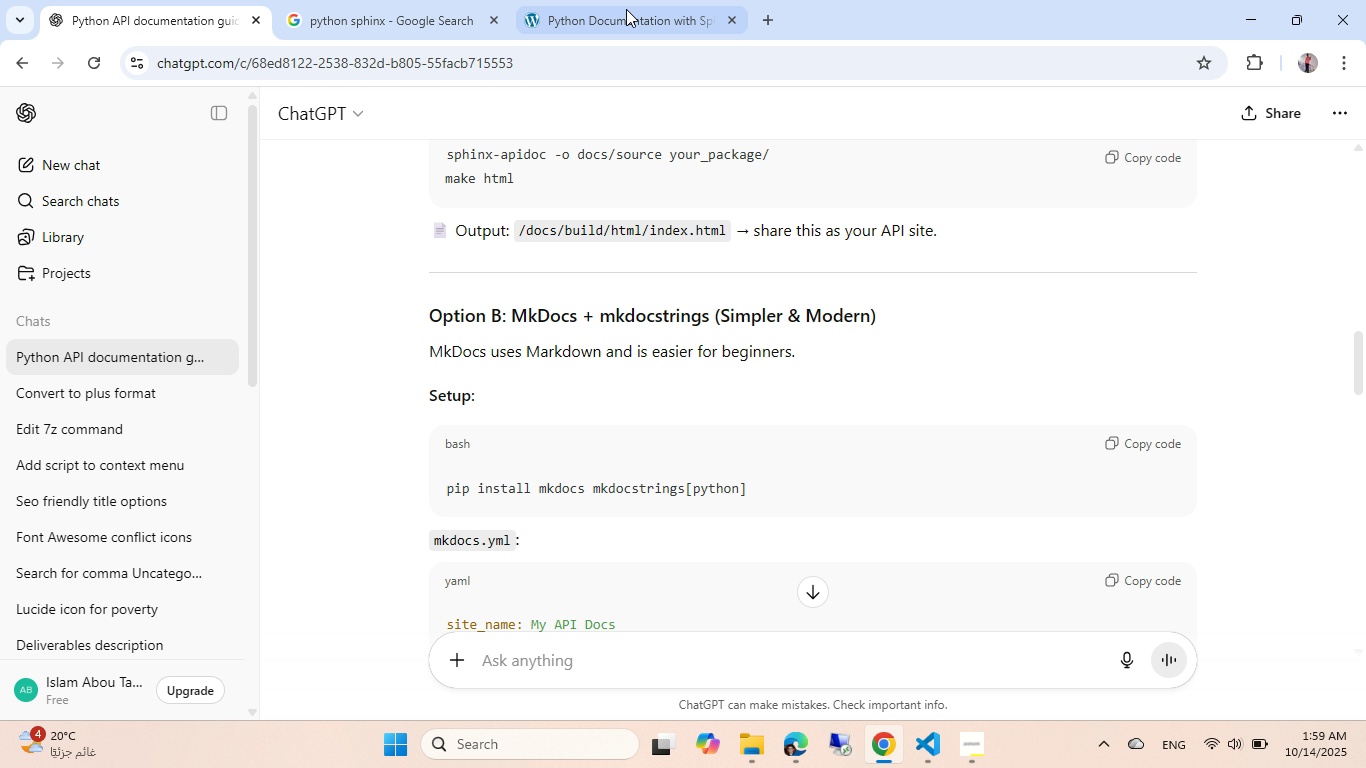 
left_click([629, 8])
 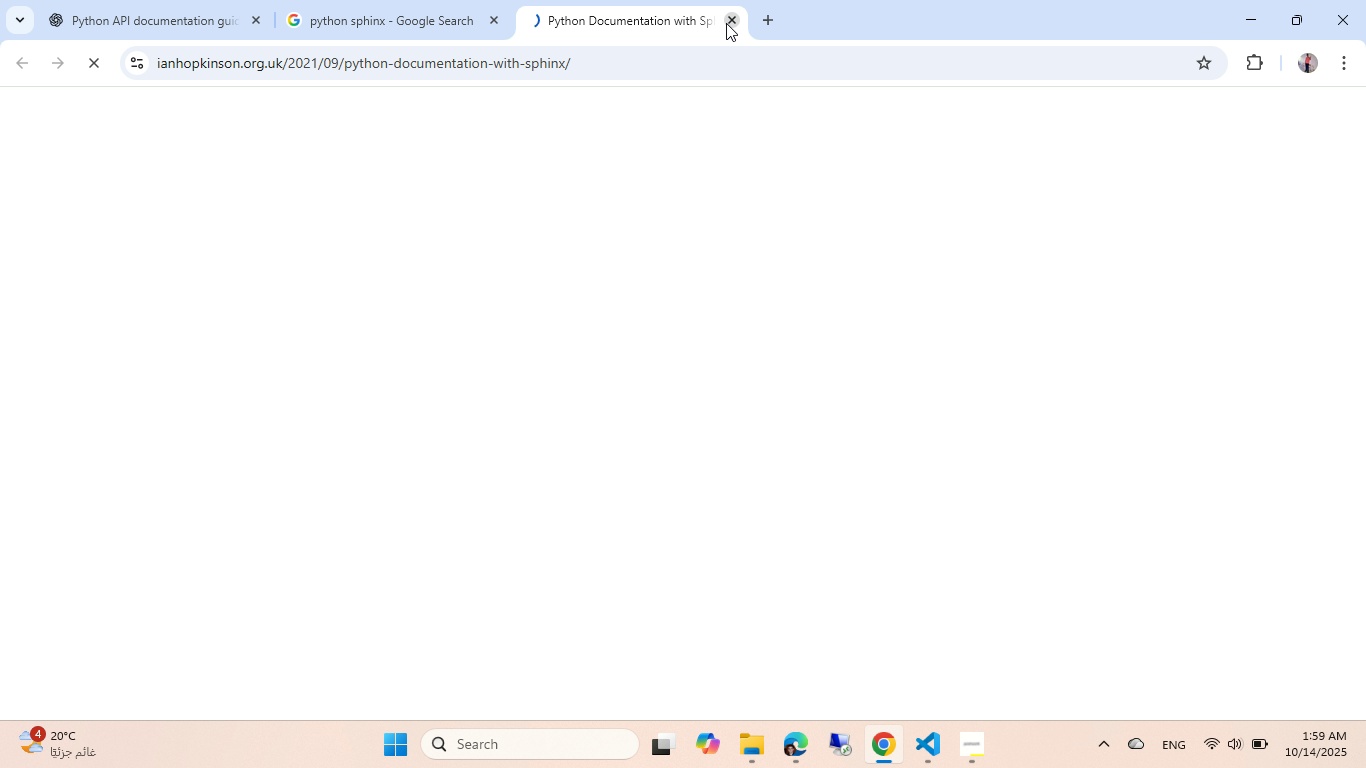 
left_click([726, 23])
 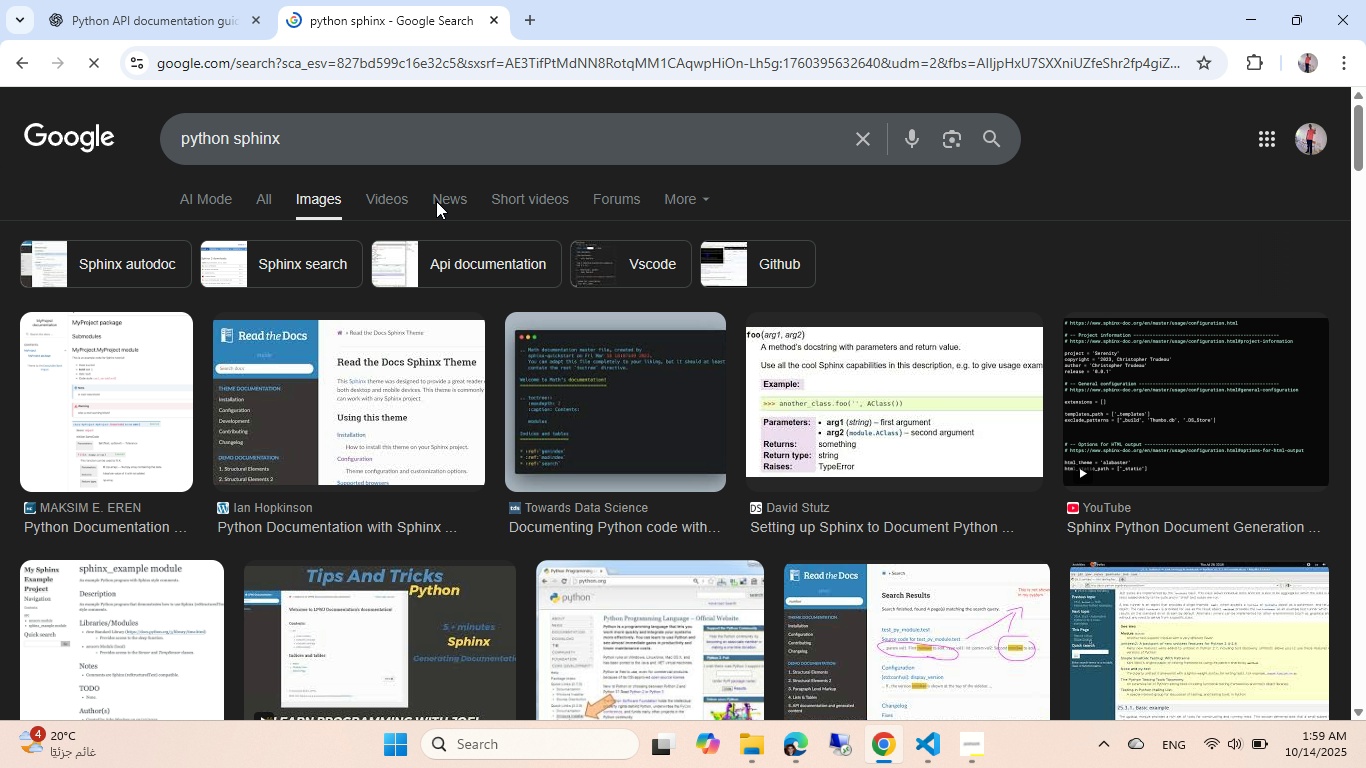 
left_click([318, 147])
 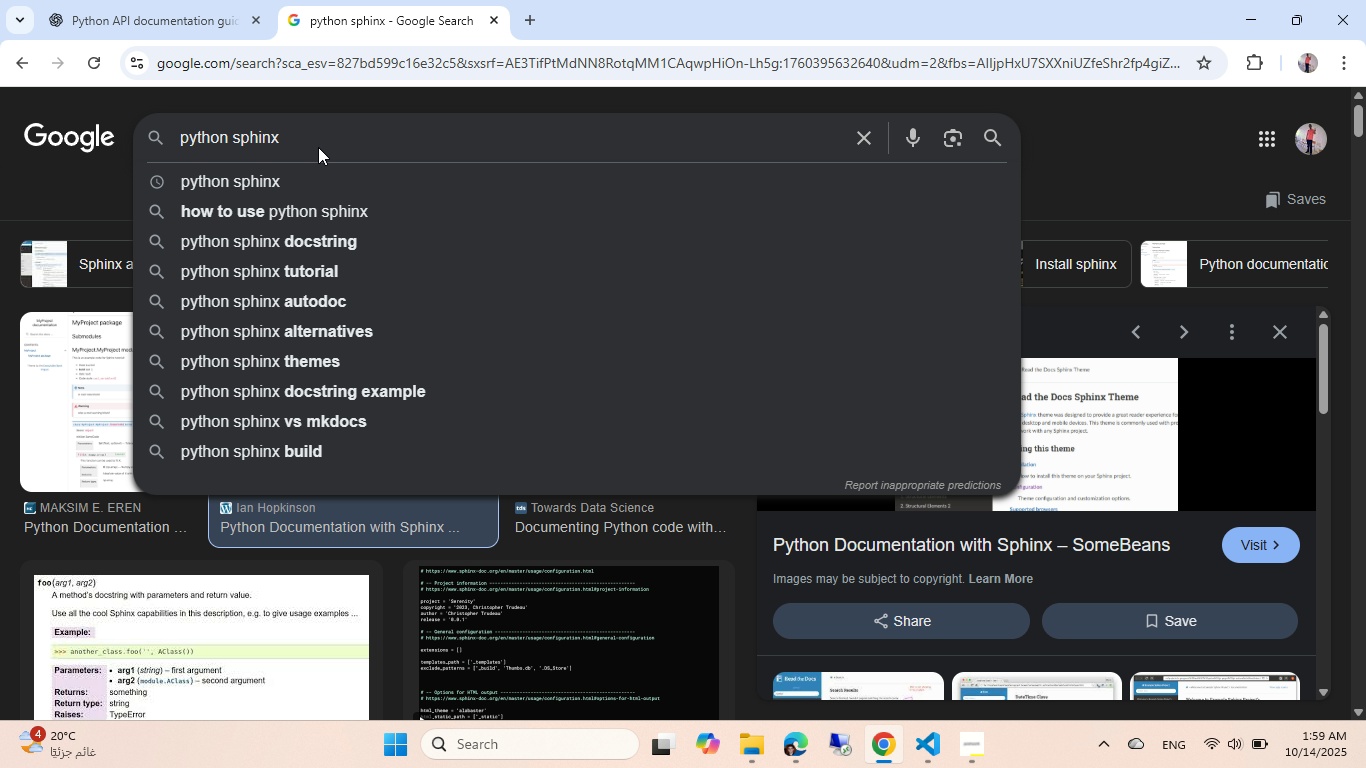 
key(ArrowDown)
 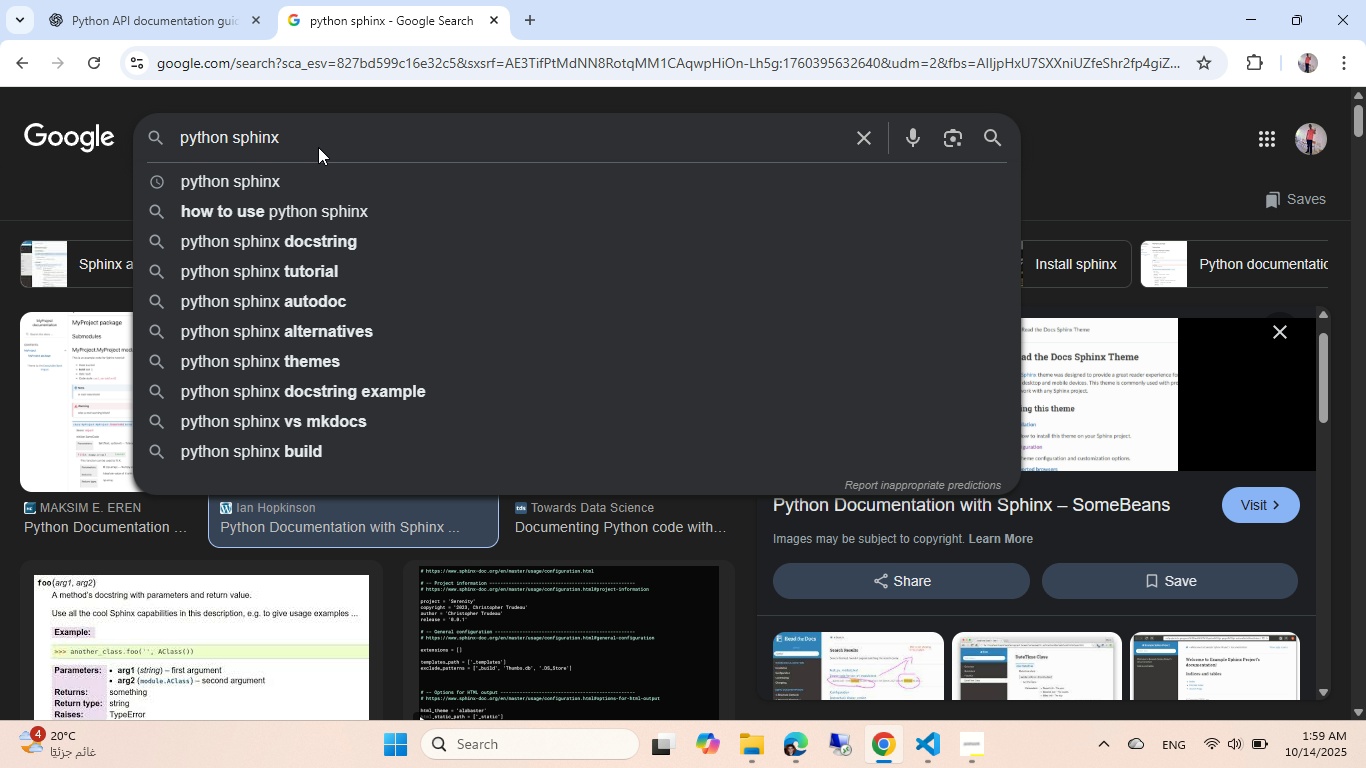 
key(ArrowDown)
 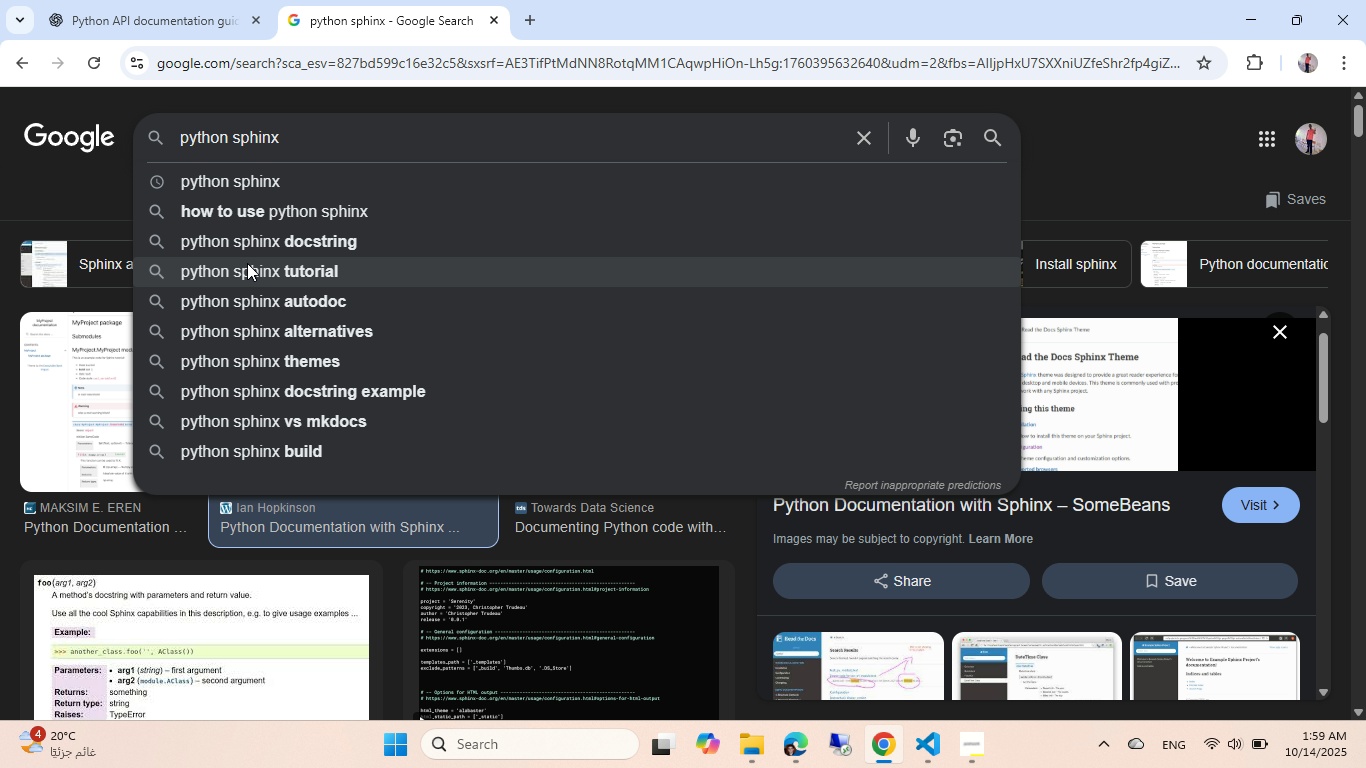 
left_click([255, 240])
 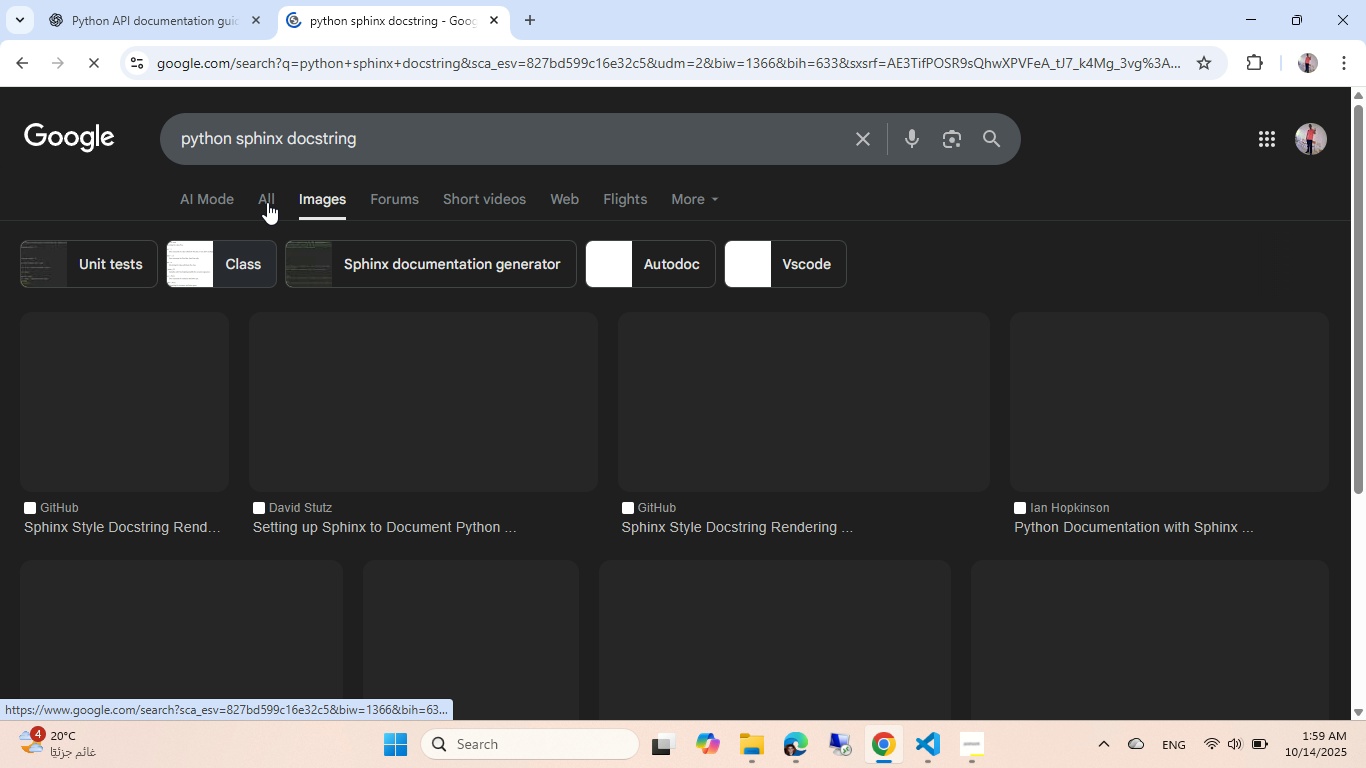 
left_click([267, 202])
 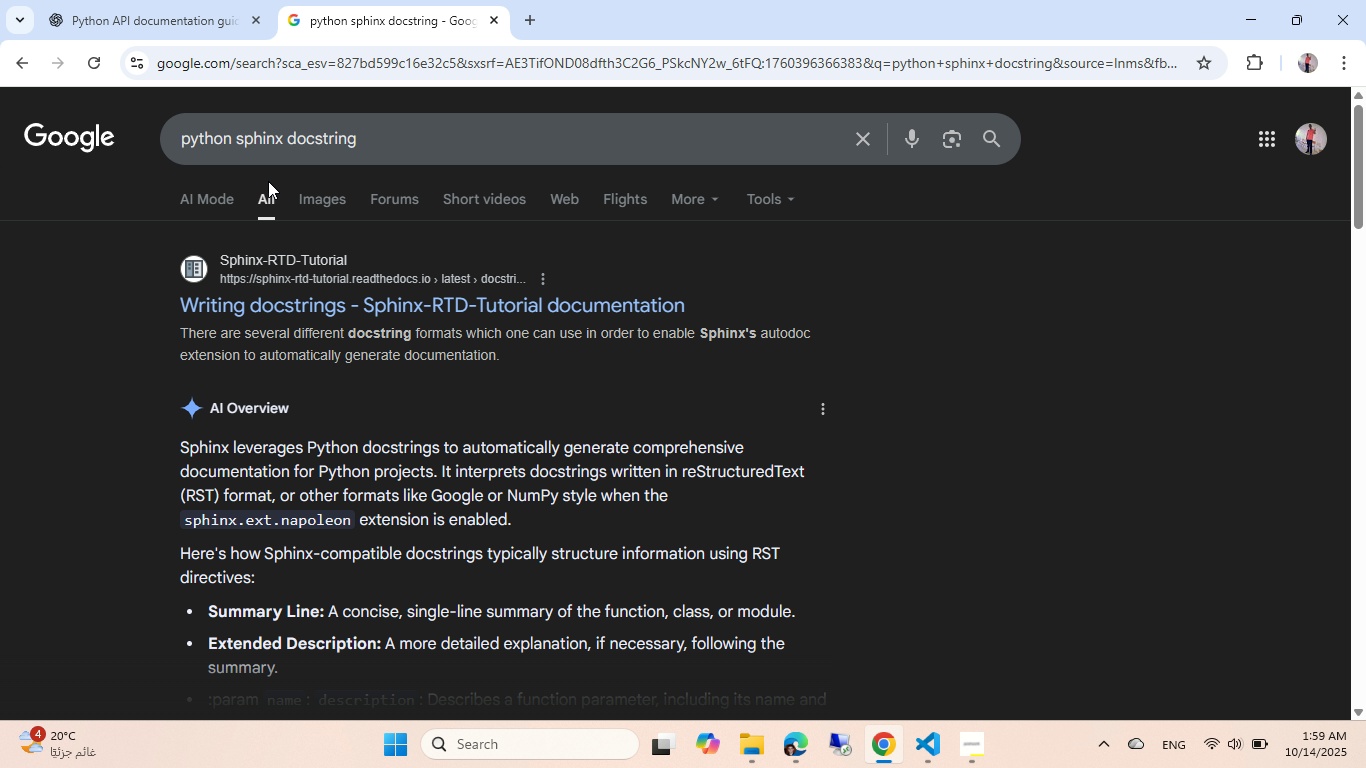 
wait(15.03)
 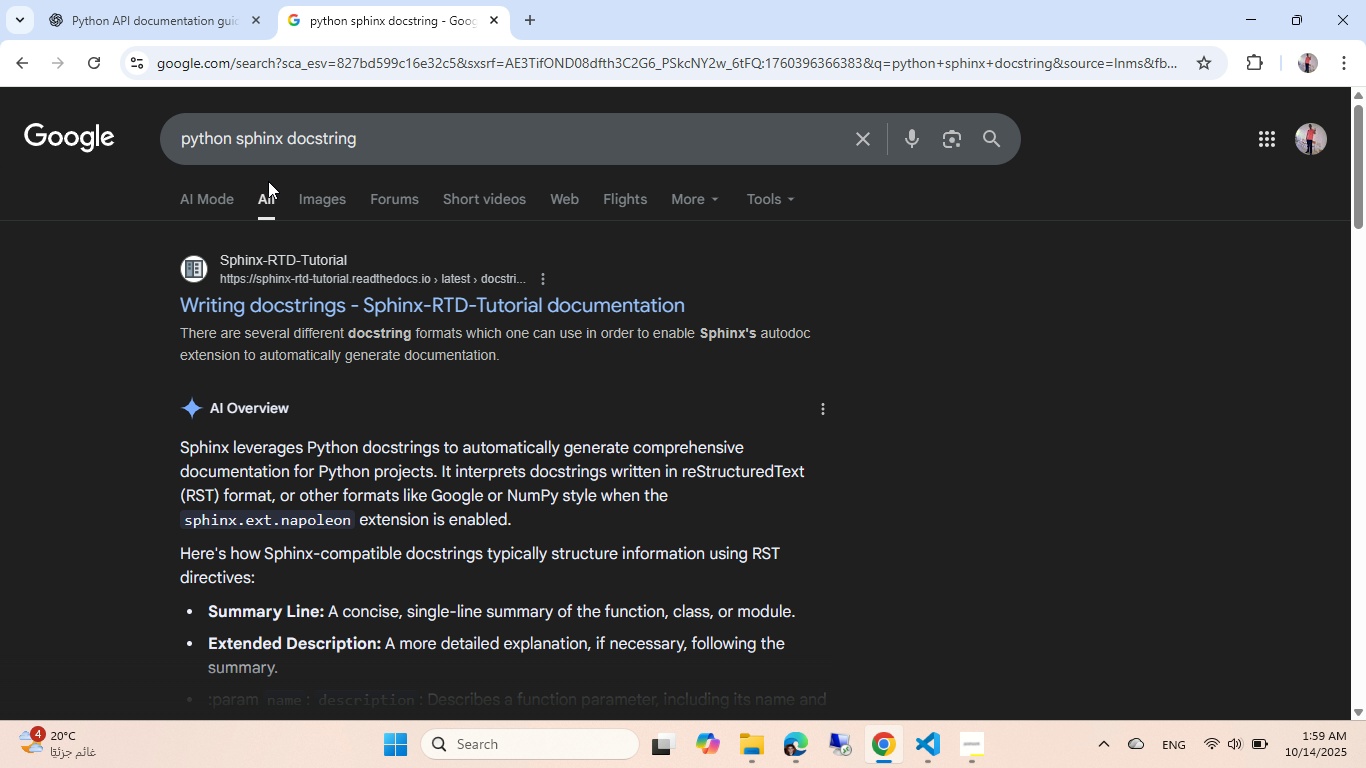 
left_click([942, 744])
 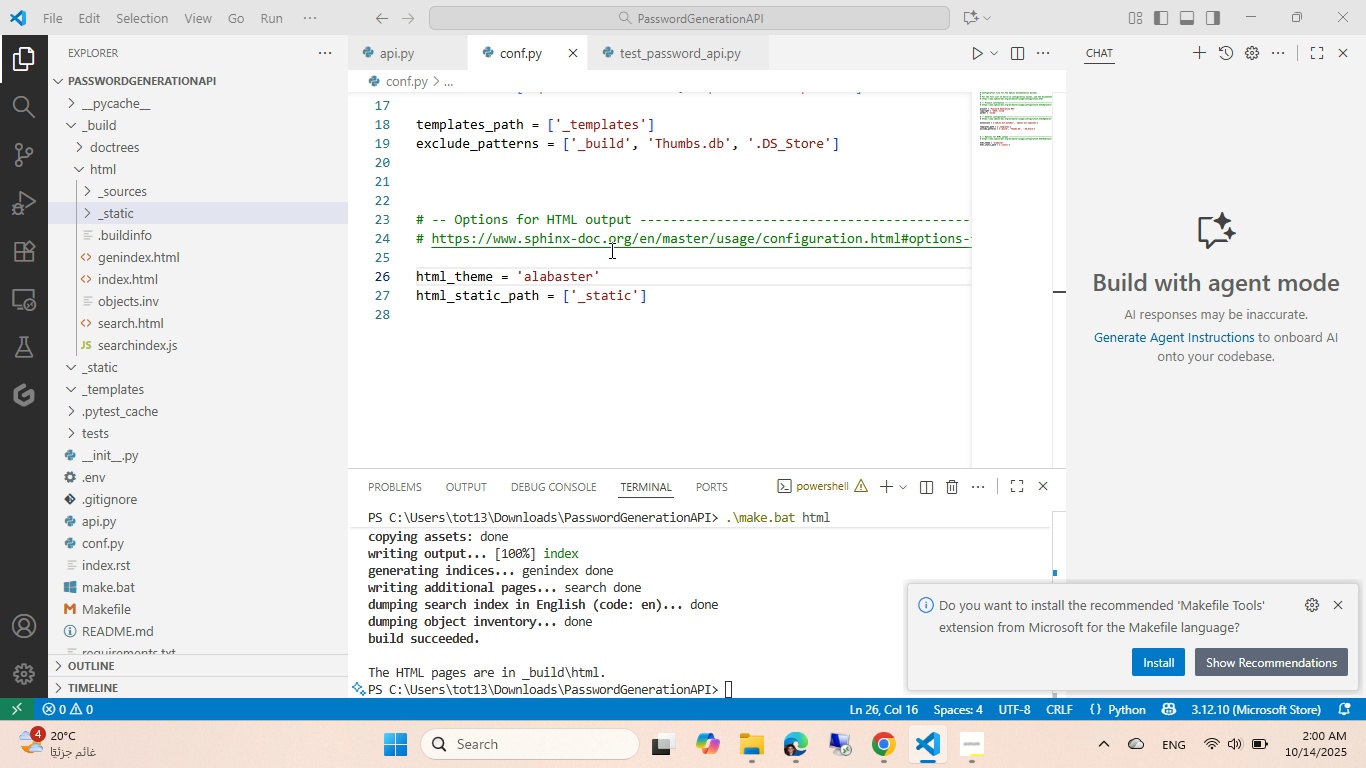 
scroll: coordinate [610, 250], scroll_direction: up, amount: 3.0
 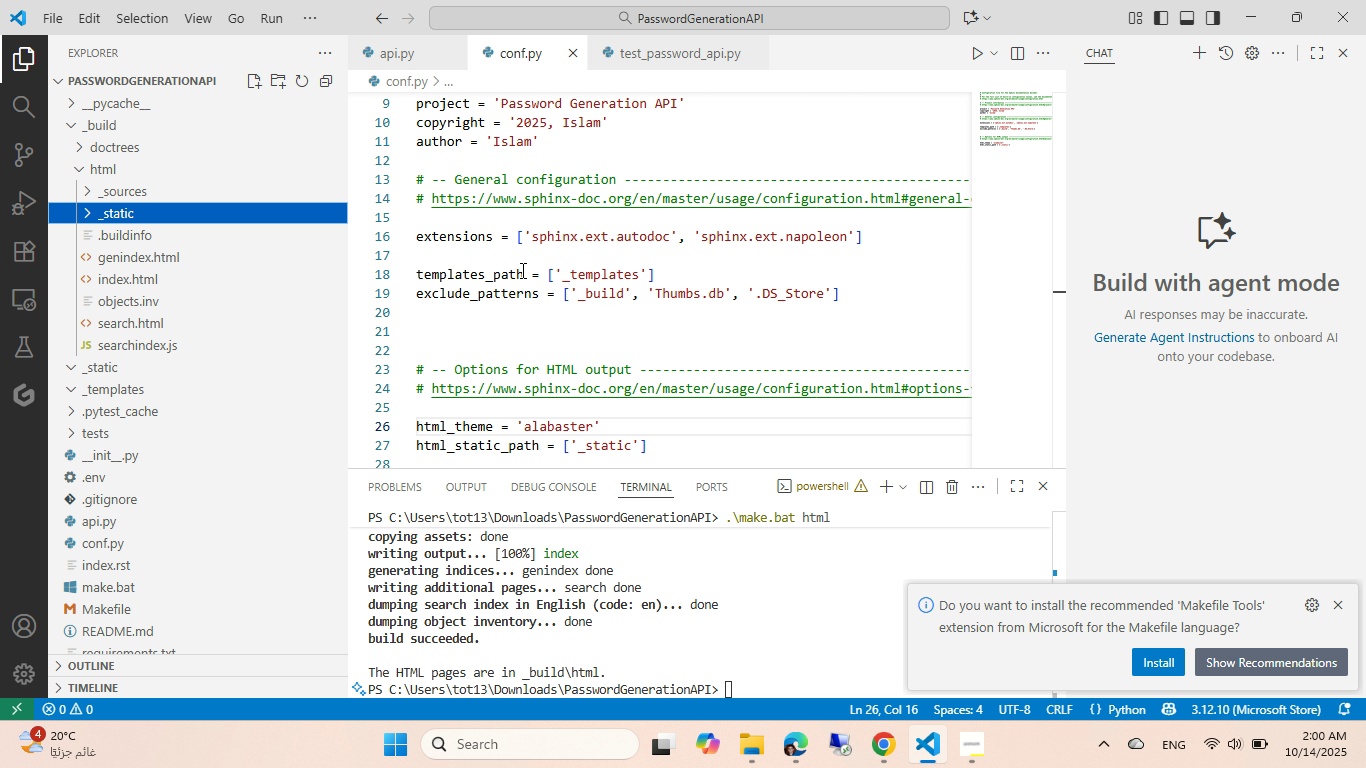 
left_click([521, 270])
 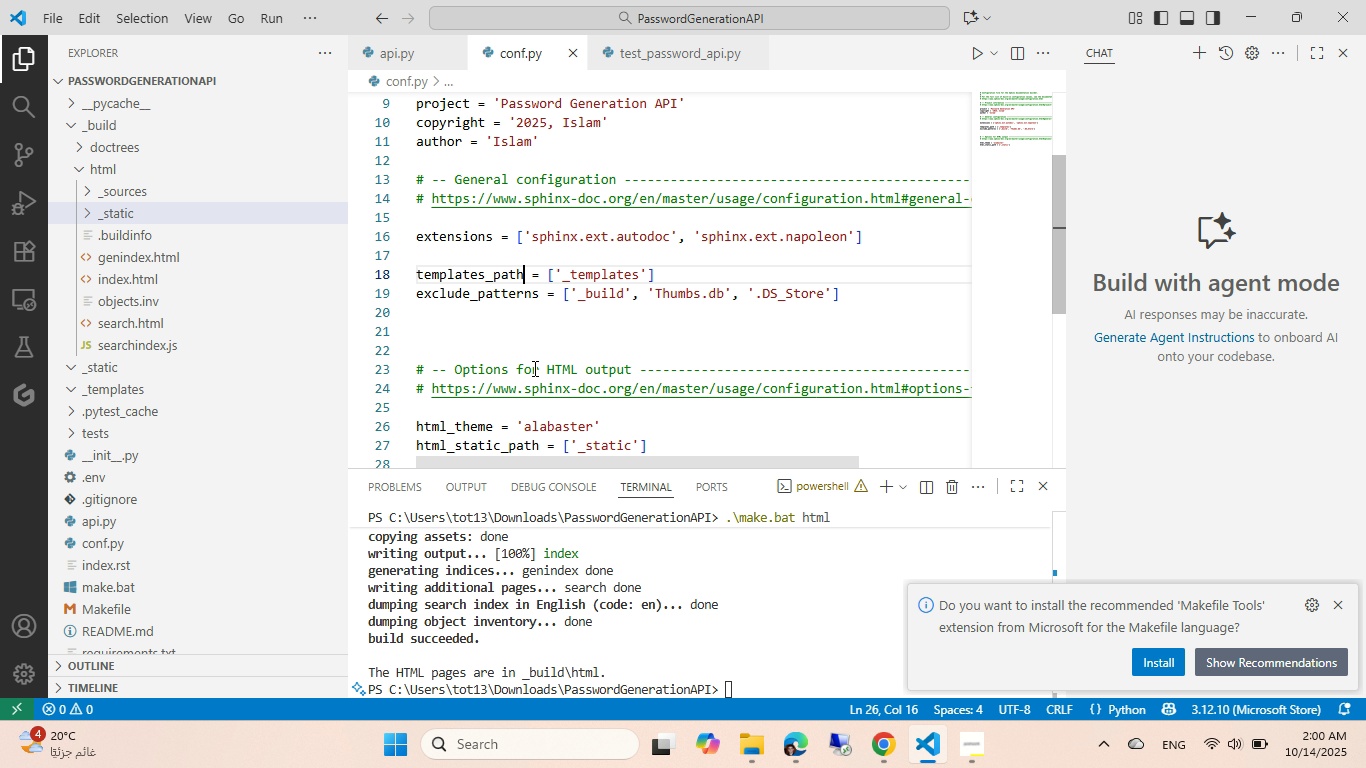 
mouse_move([509, 368])
 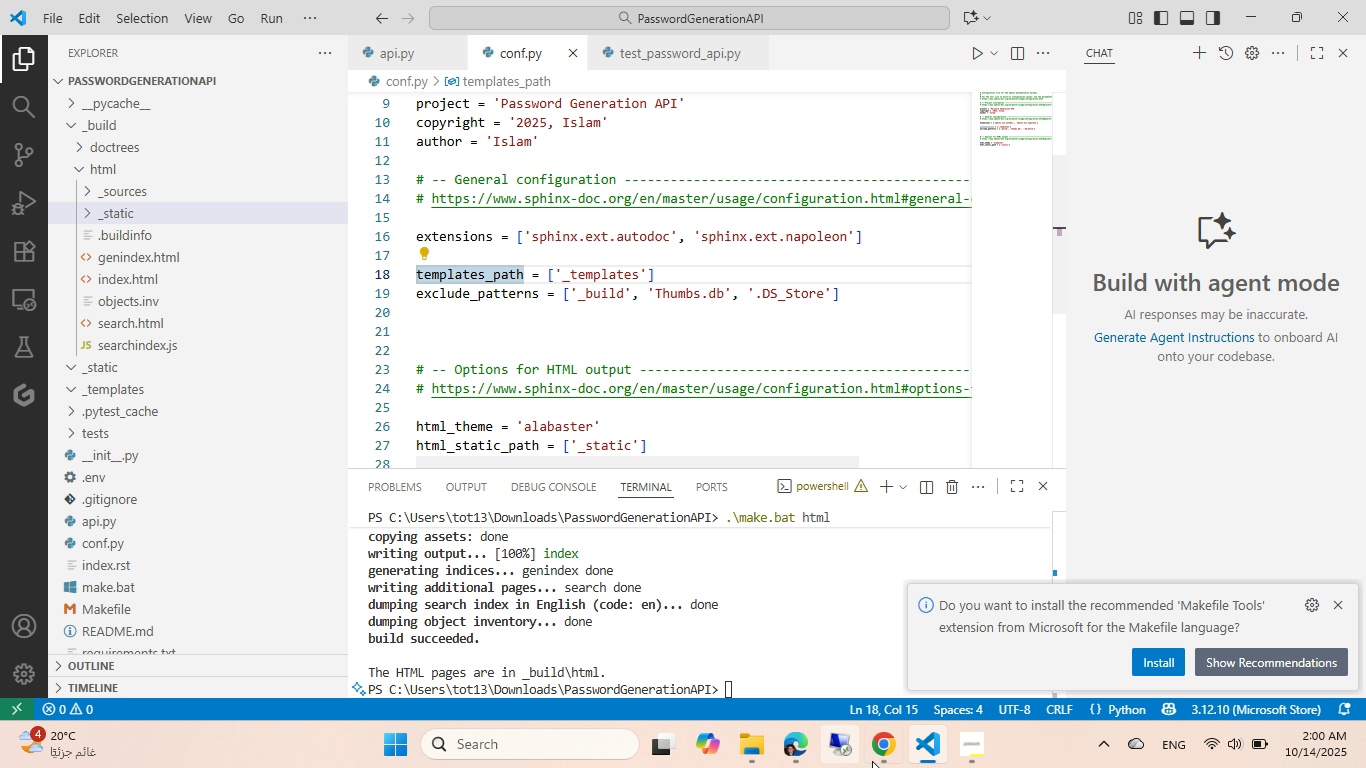 
left_click([891, 767])
 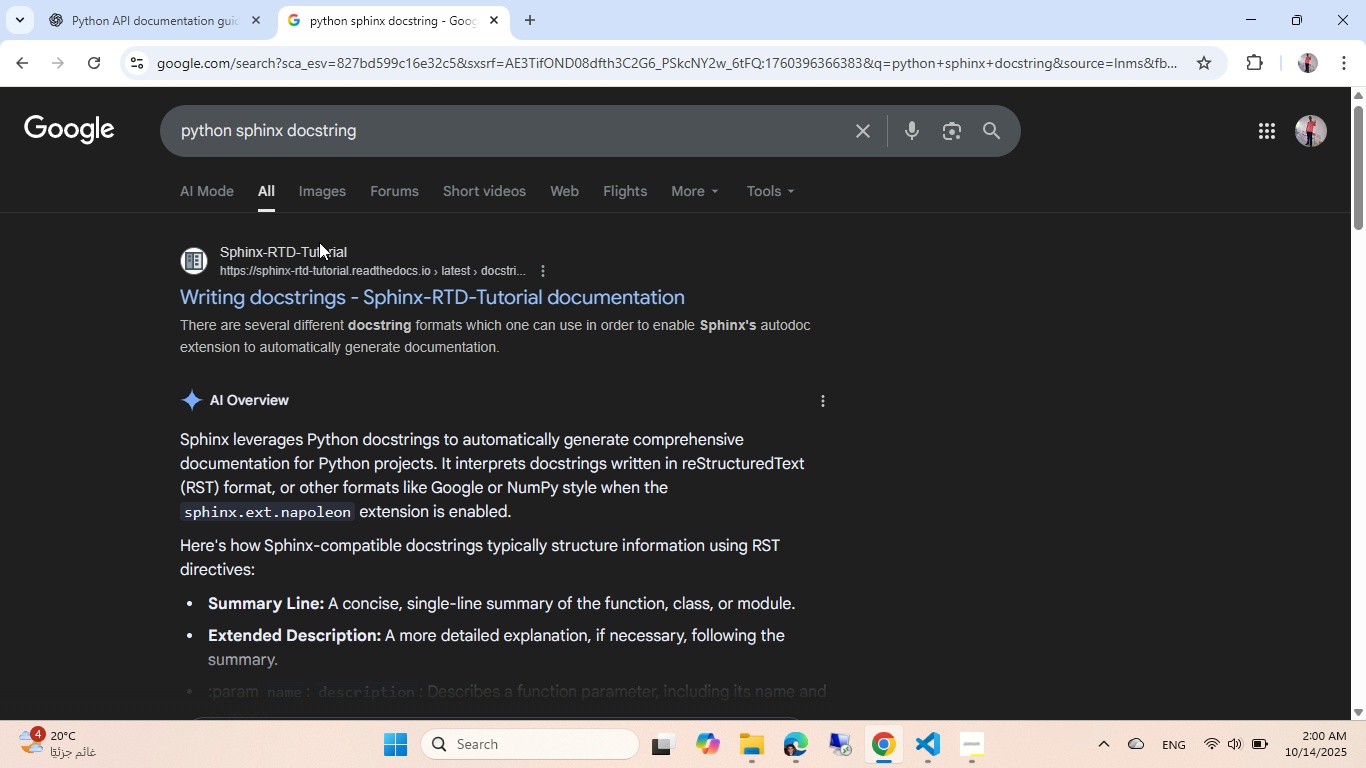 
scroll: coordinate [319, 242], scroll_direction: down, amount: 5.0
 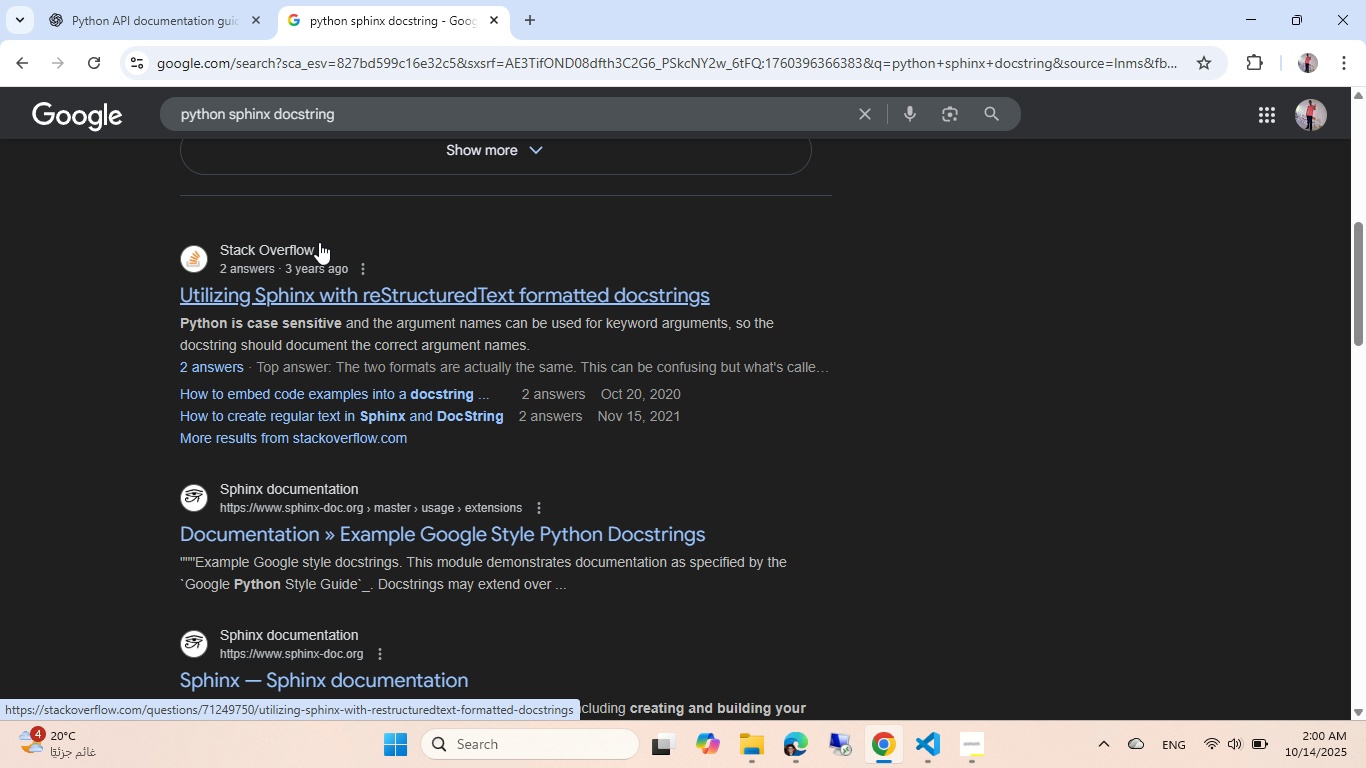 
scroll: coordinate [319, 242], scroll_direction: none, amount: 0.0
 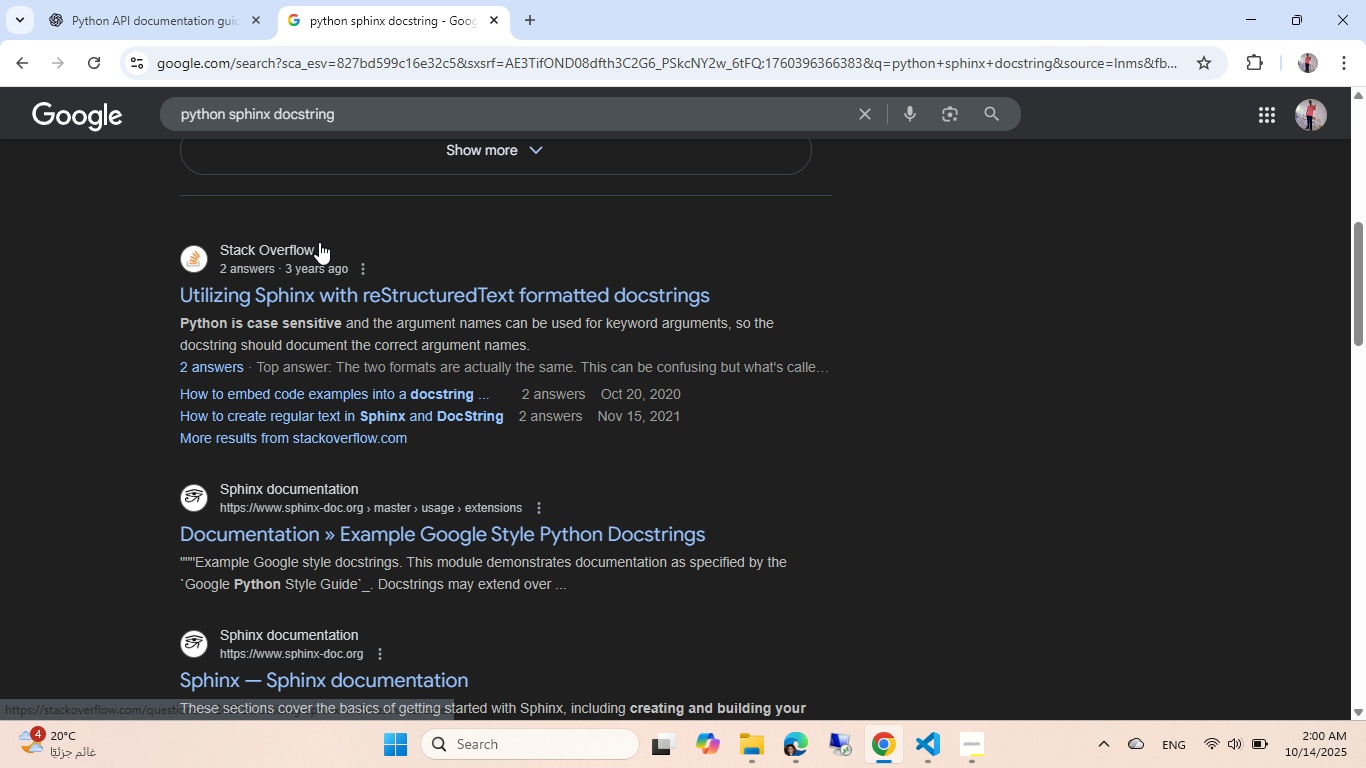 
scroll: coordinate [319, 242], scroll_direction: down, amount: 5.0
 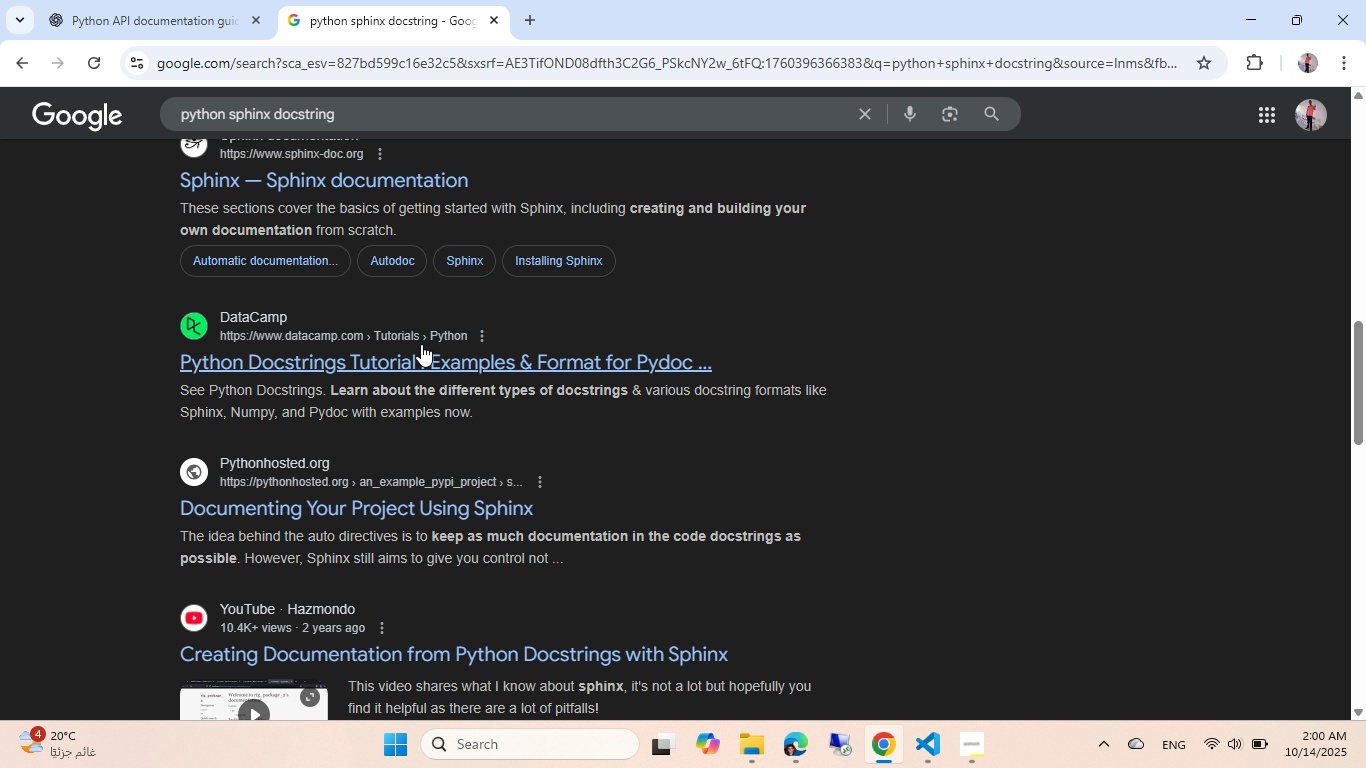 
left_click([431, 368])
 